 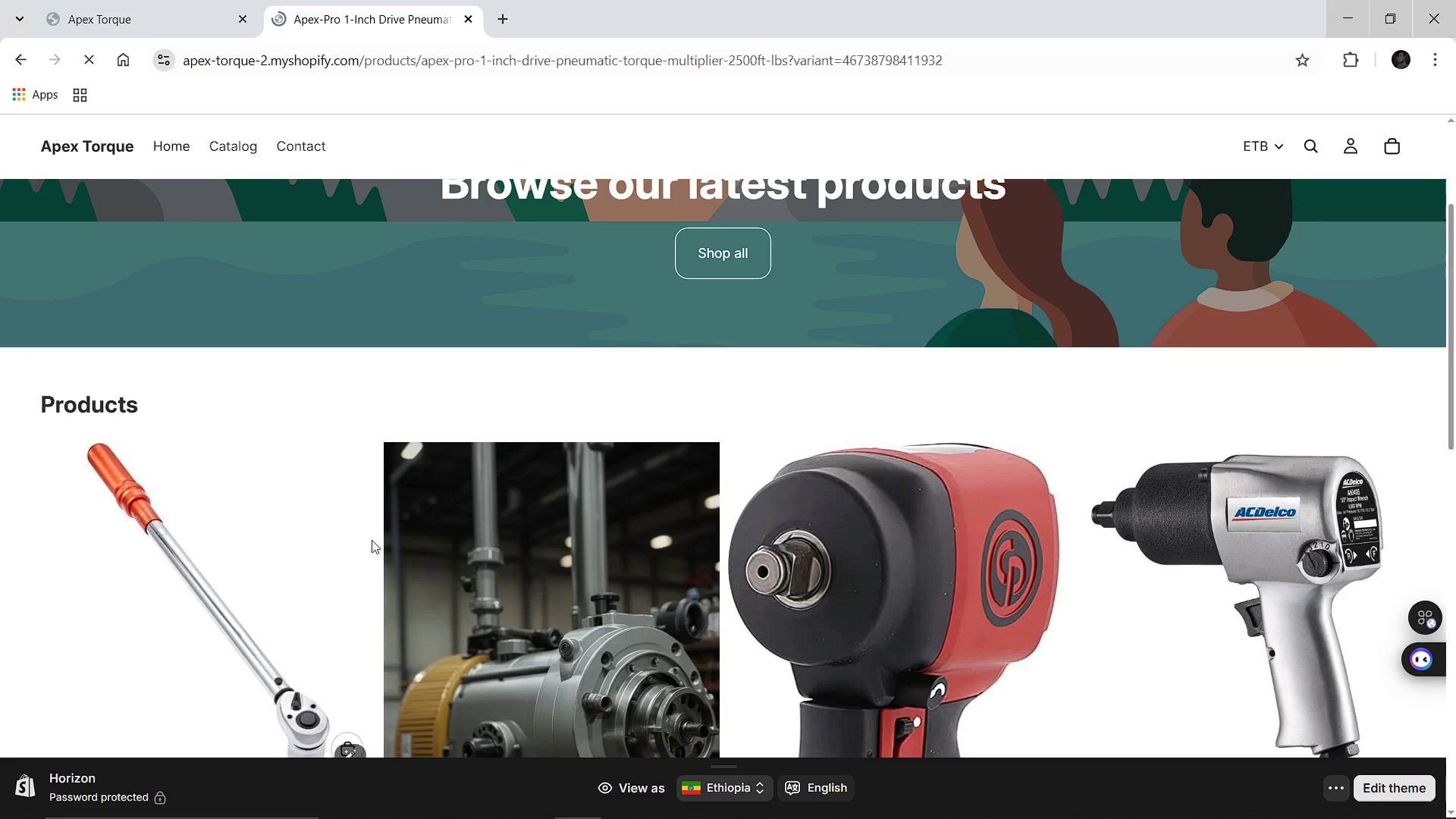 
left_click([1114, 512])
 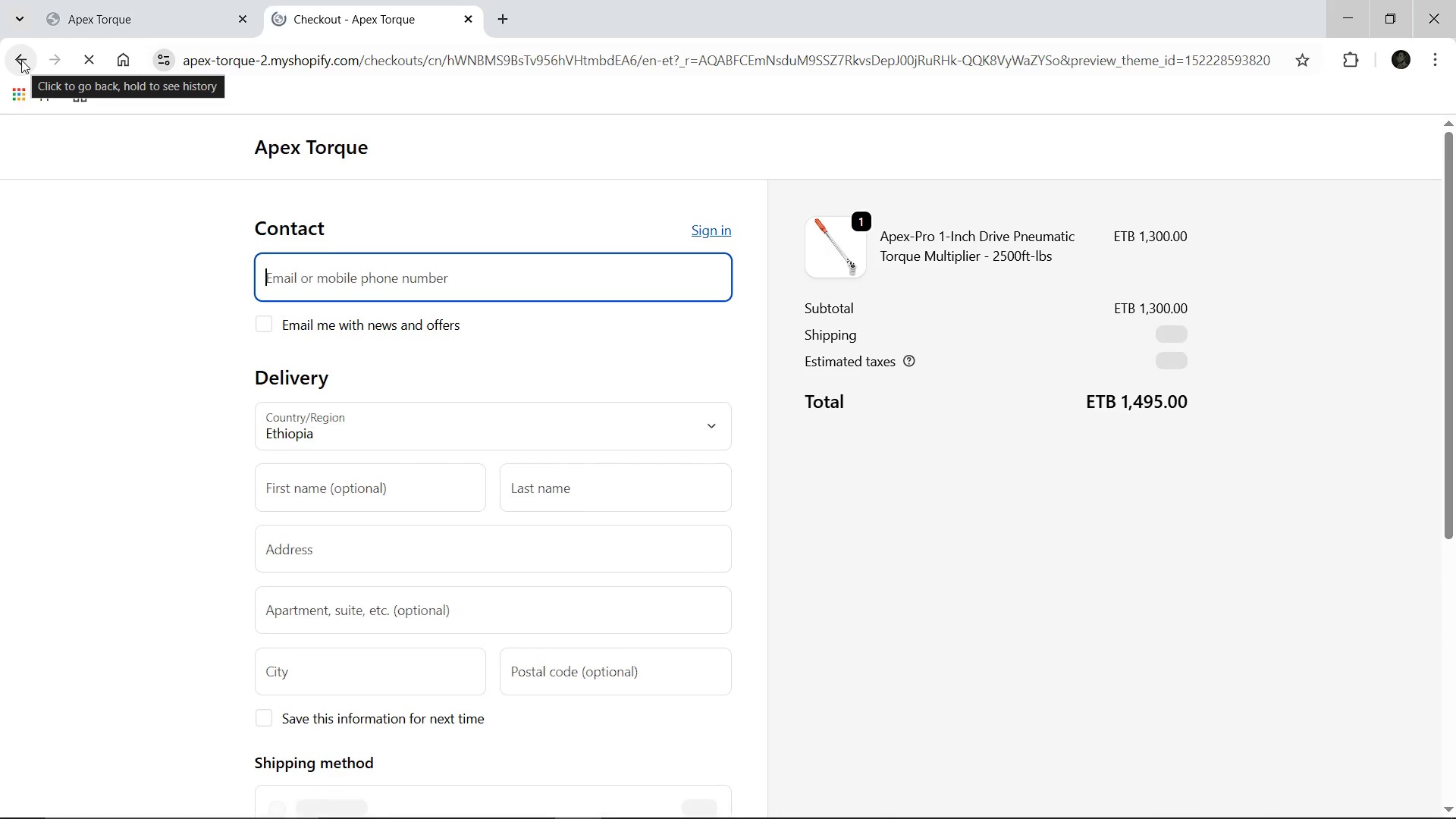 
wait(7.62)
 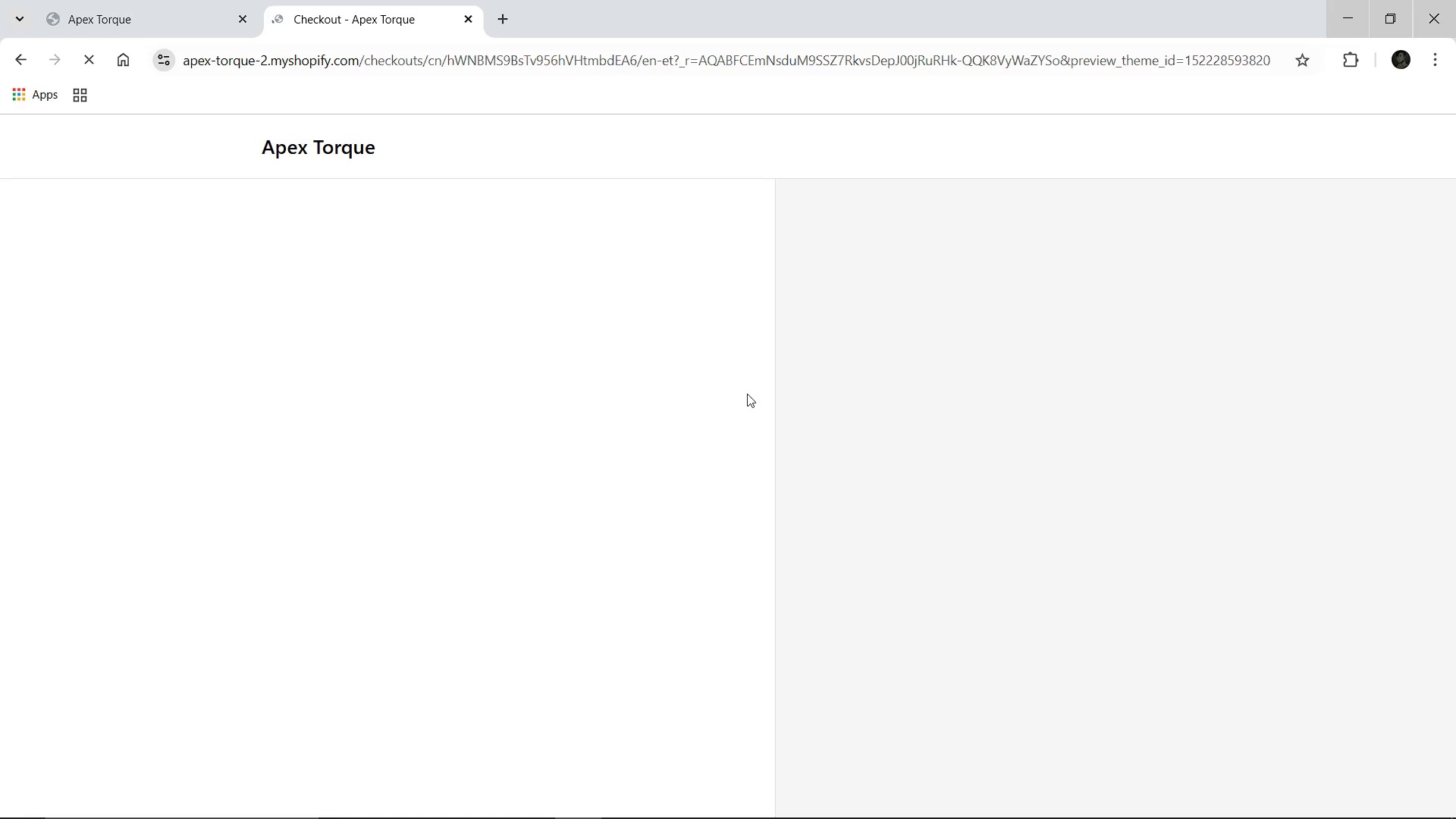 
left_click([21, 60])
 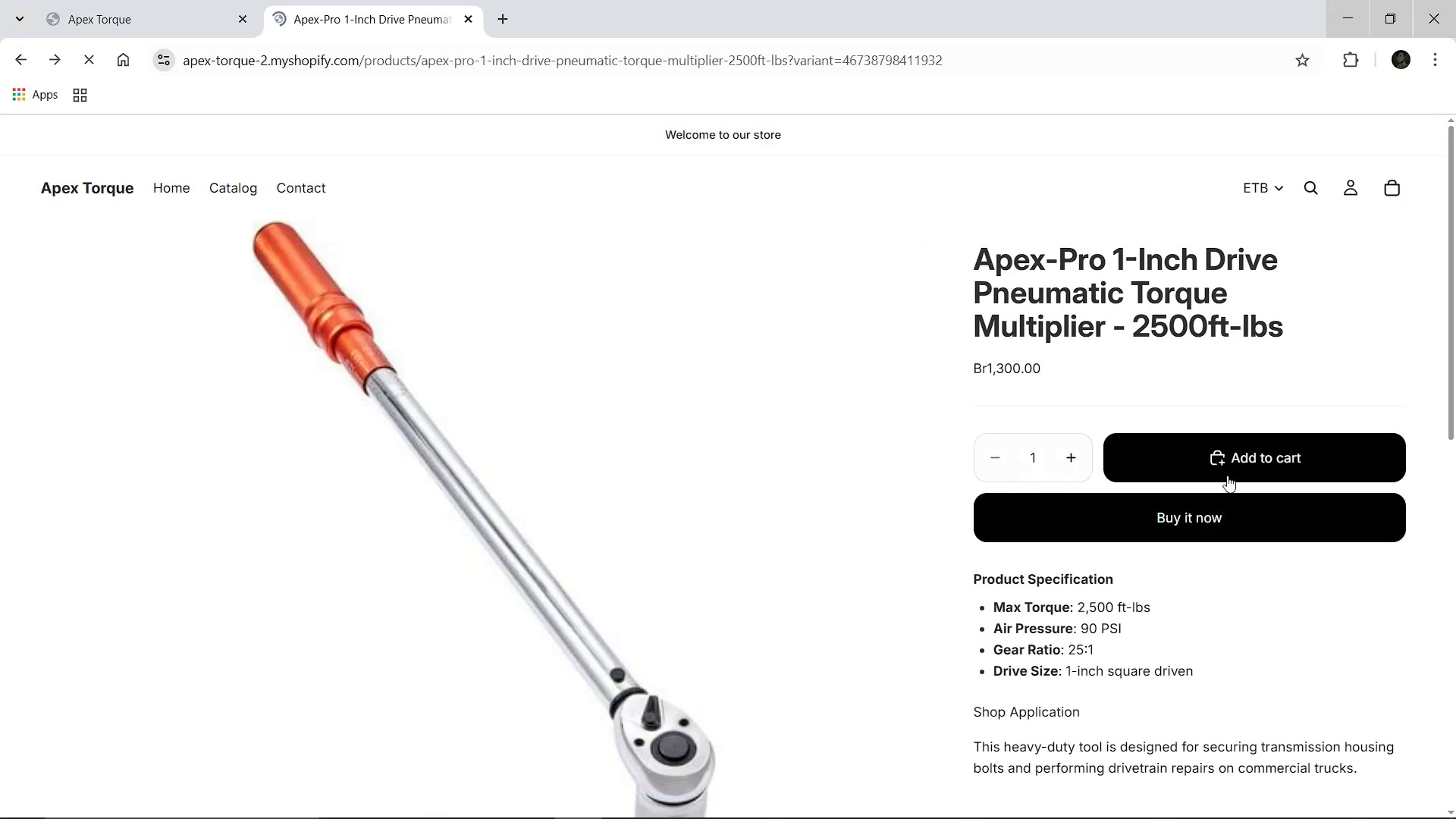 
left_click([1228, 467])
 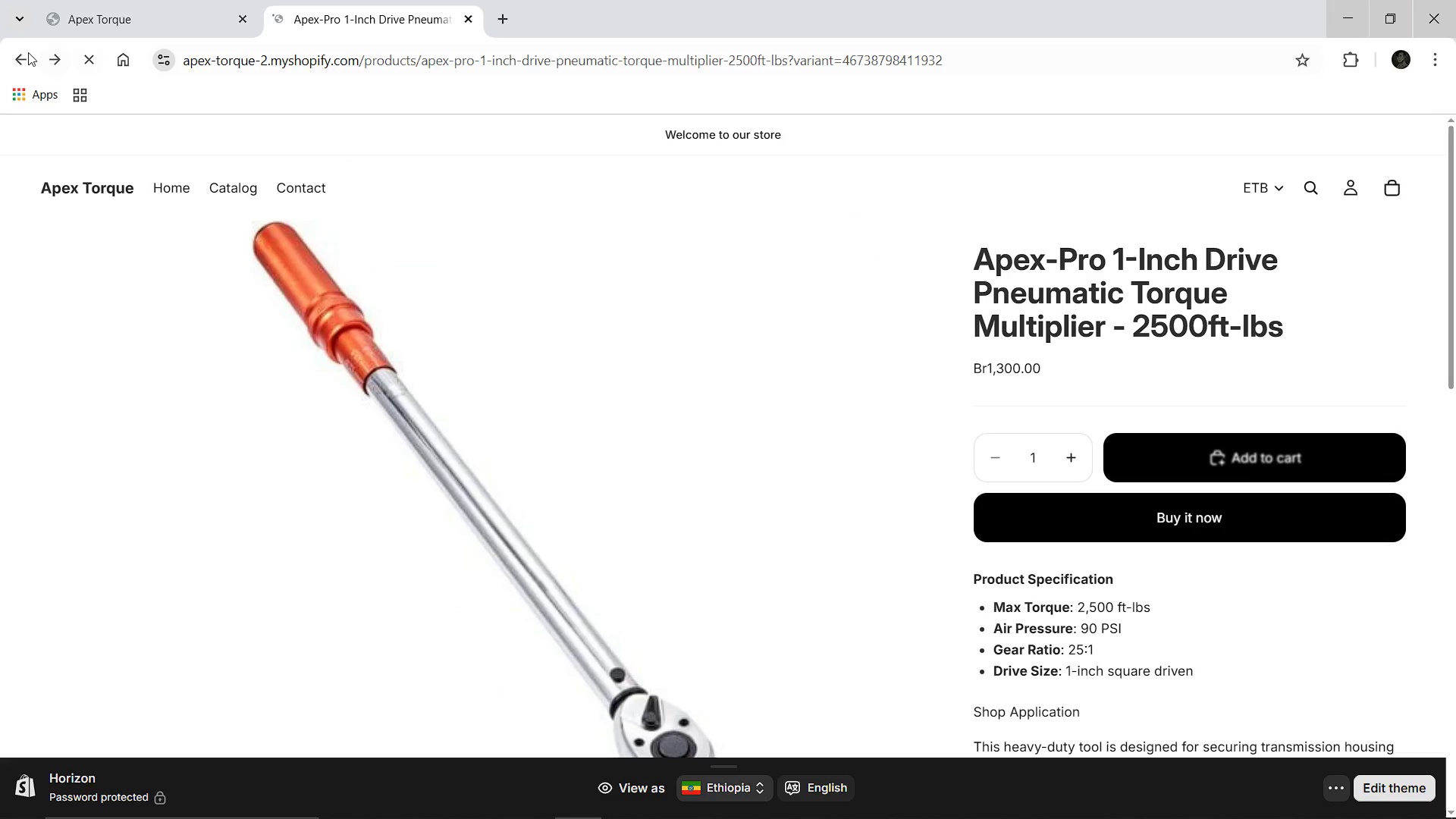 
left_click([19, 55])
 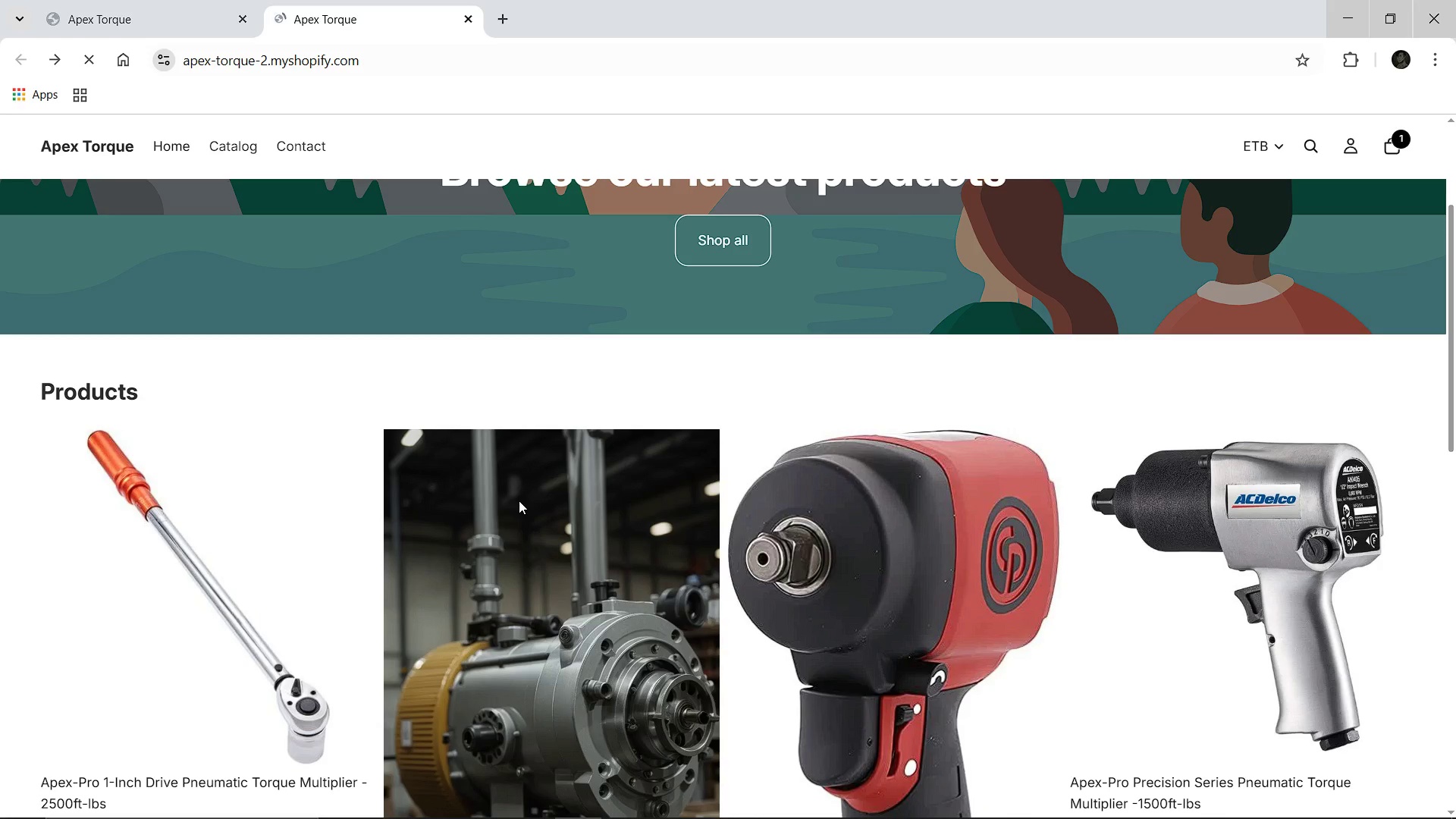 
left_click([516, 527])
 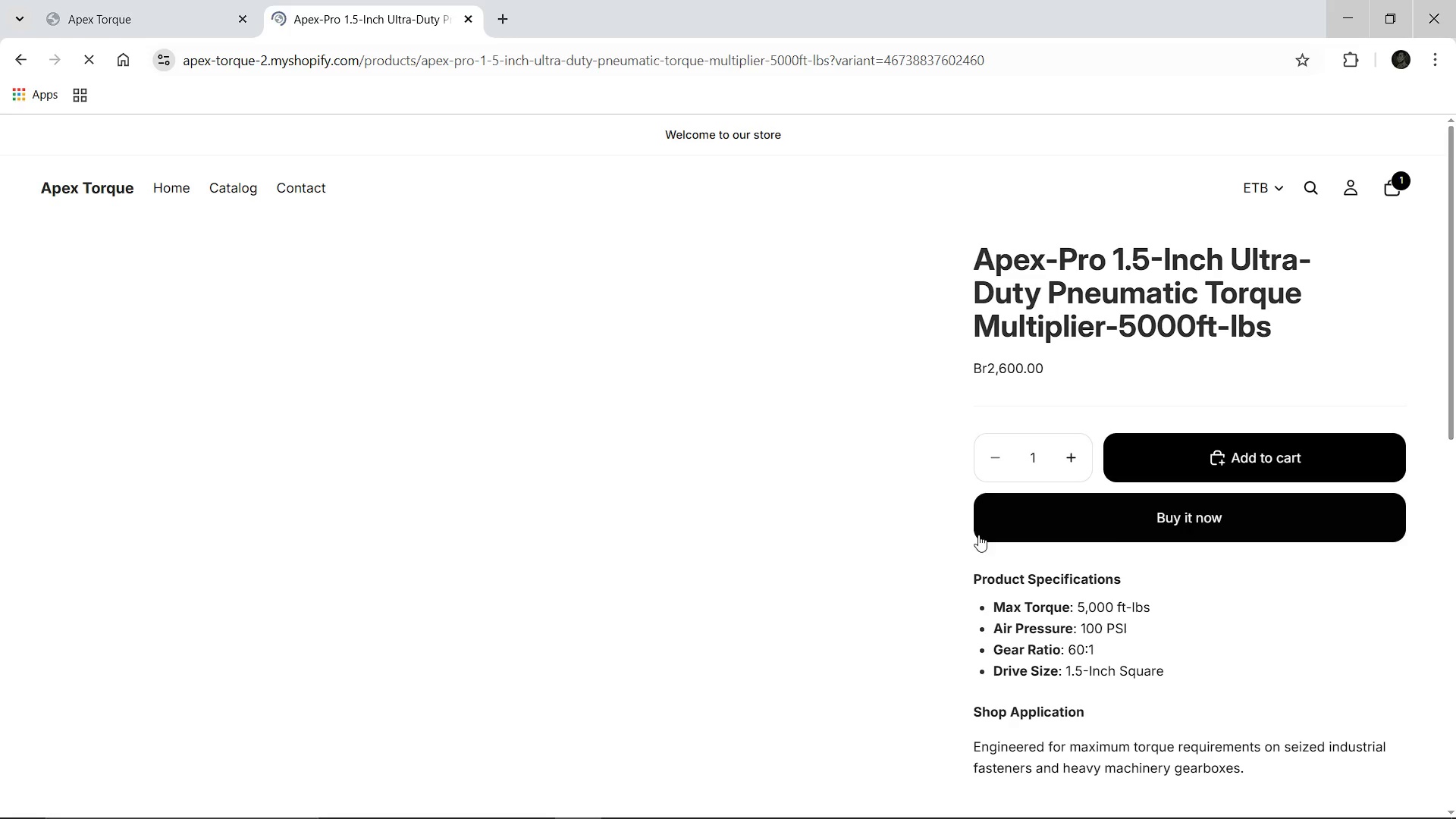 
left_click([1172, 468])
 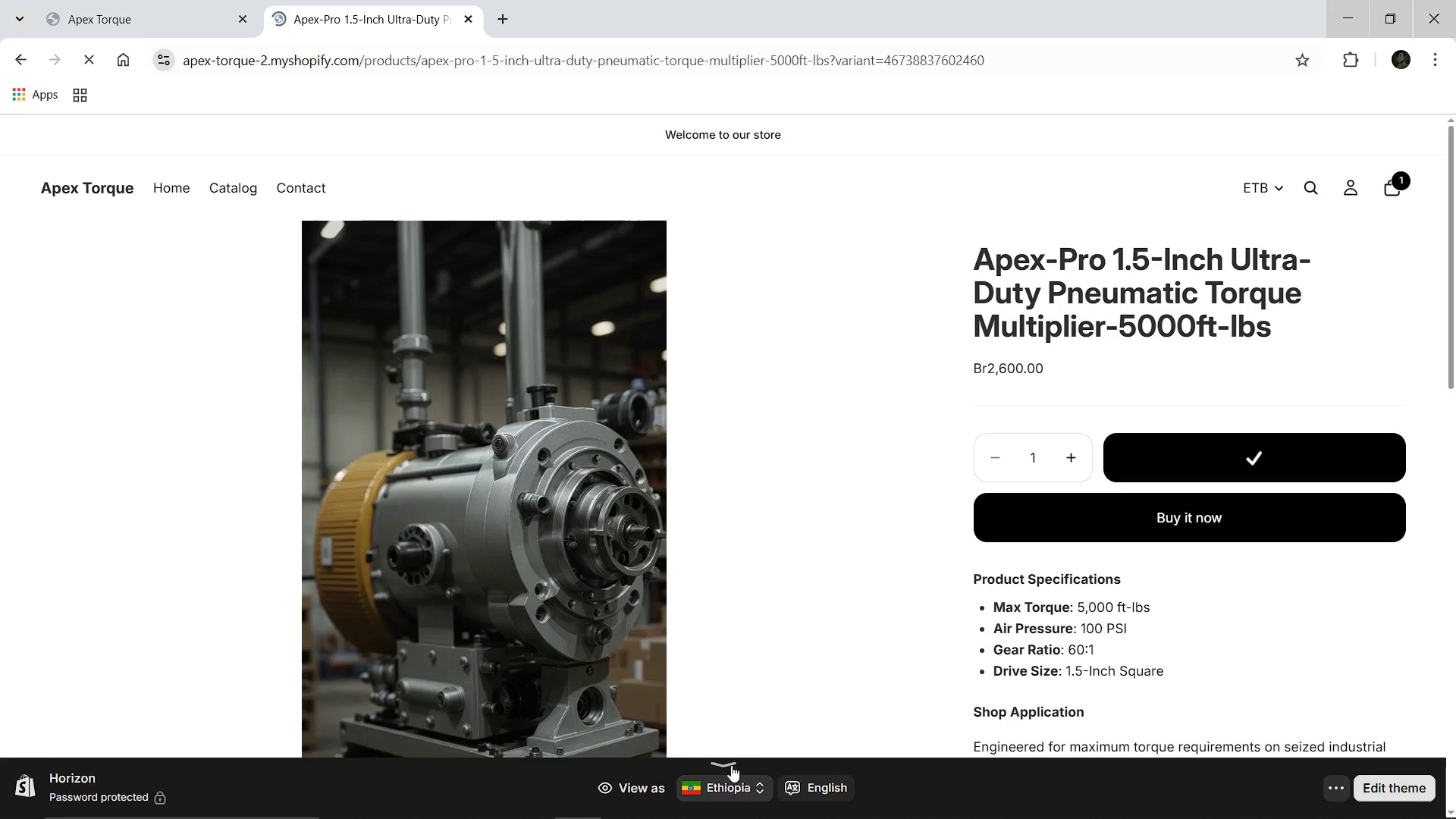 
left_click([731, 765])
 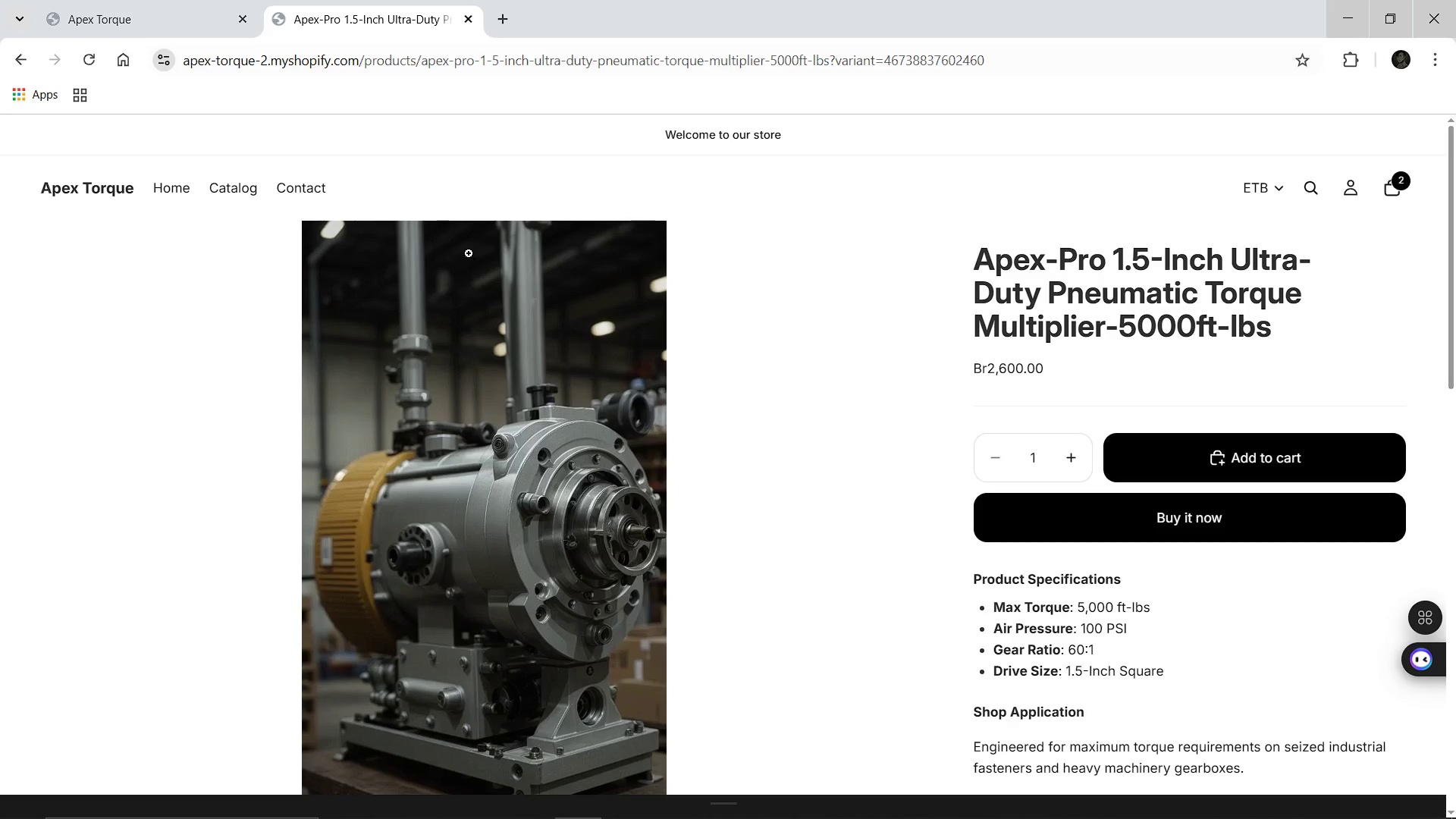 
wait(5.44)
 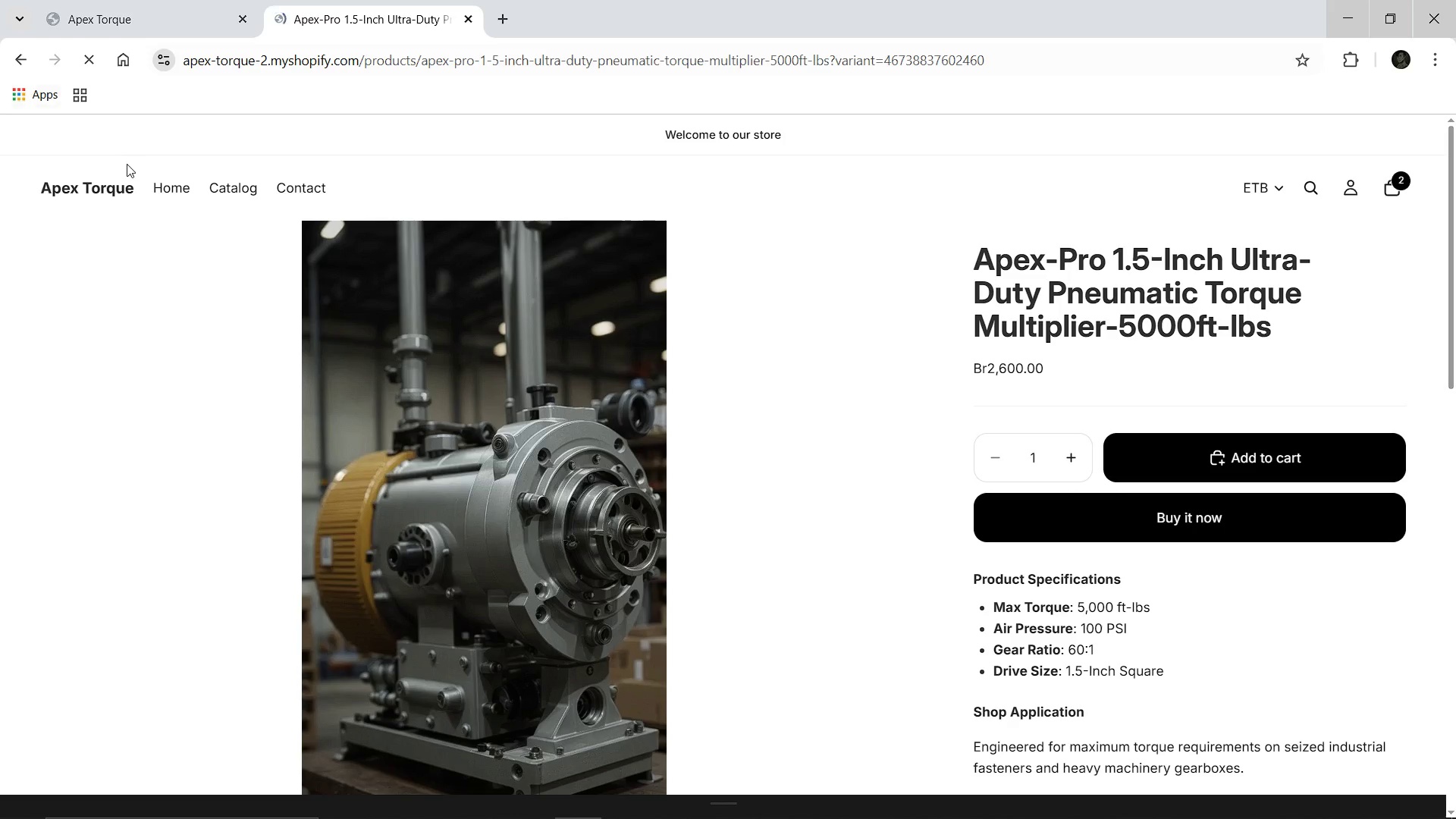 
left_click([116, 199])
 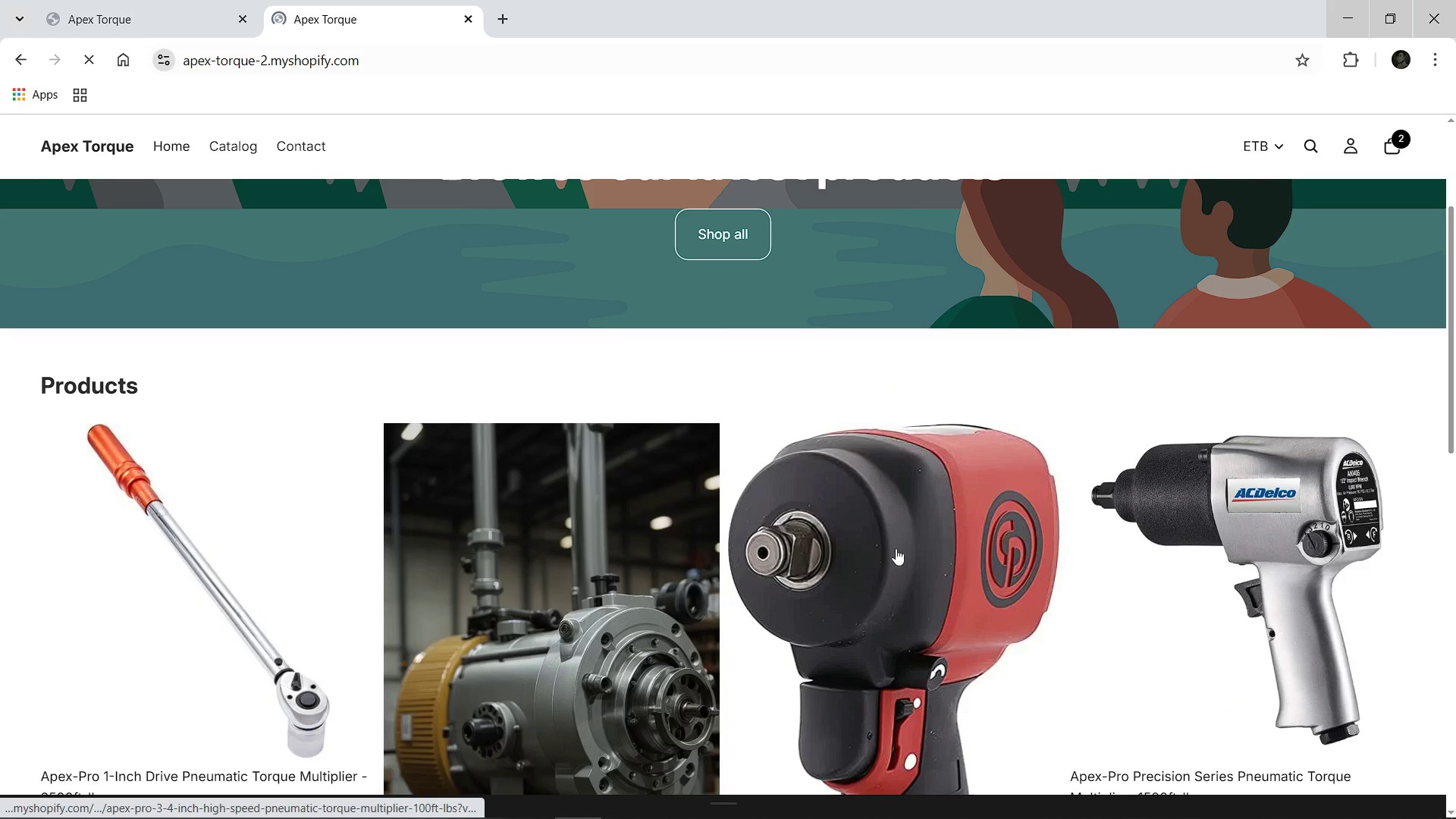 
left_click([896, 547])
 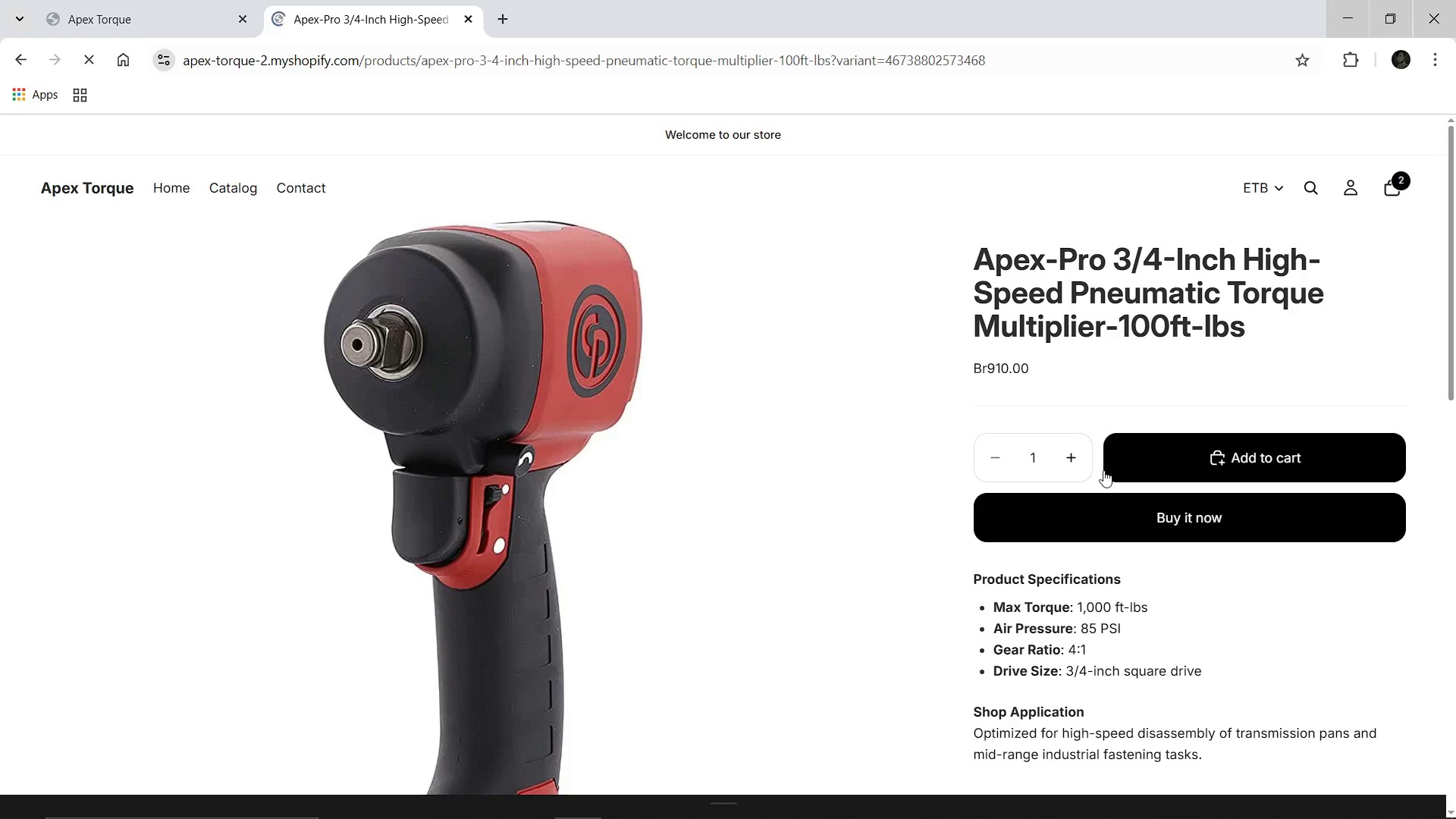 
left_click([1178, 465])
 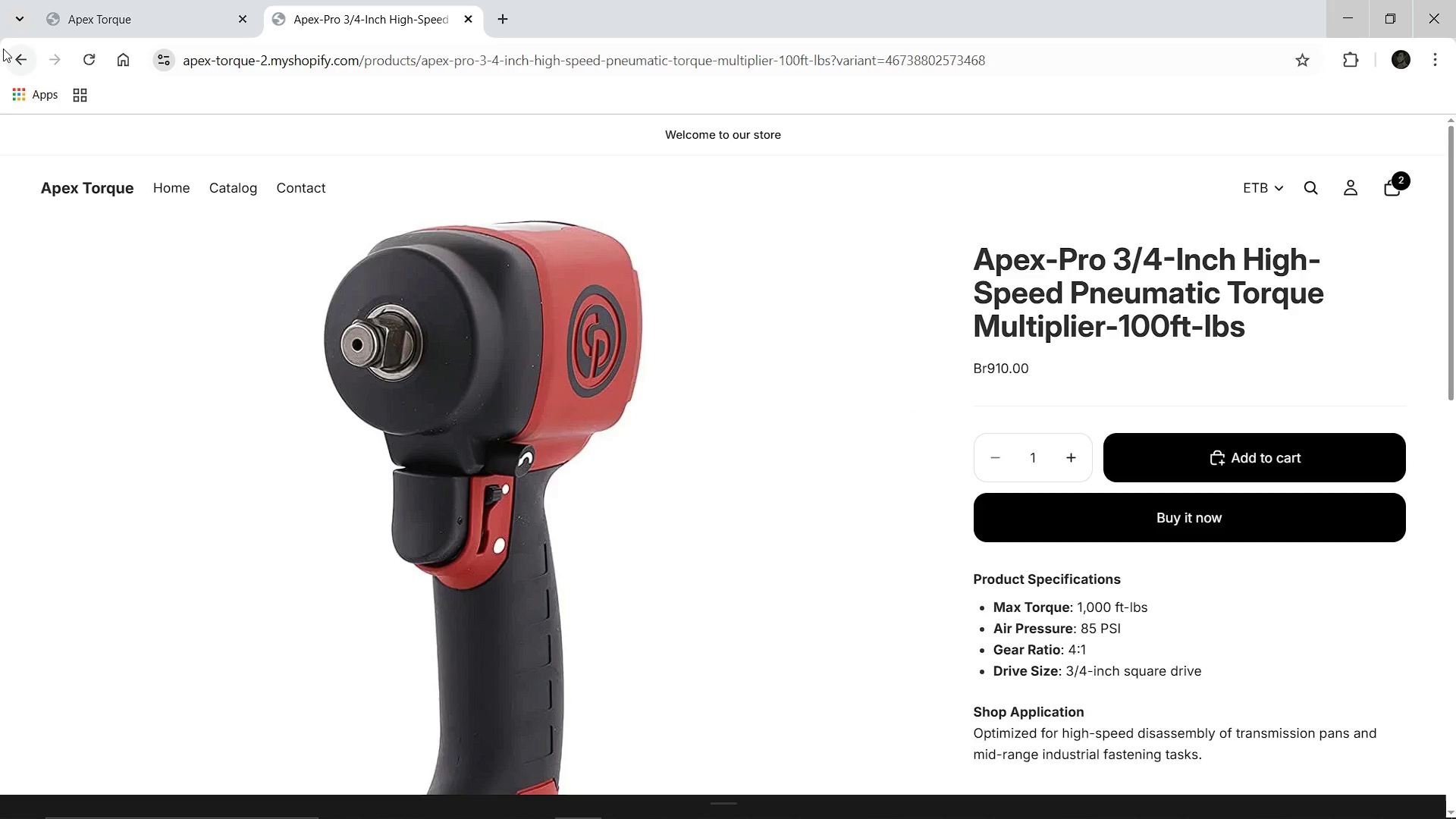 
left_click([17, 56])
 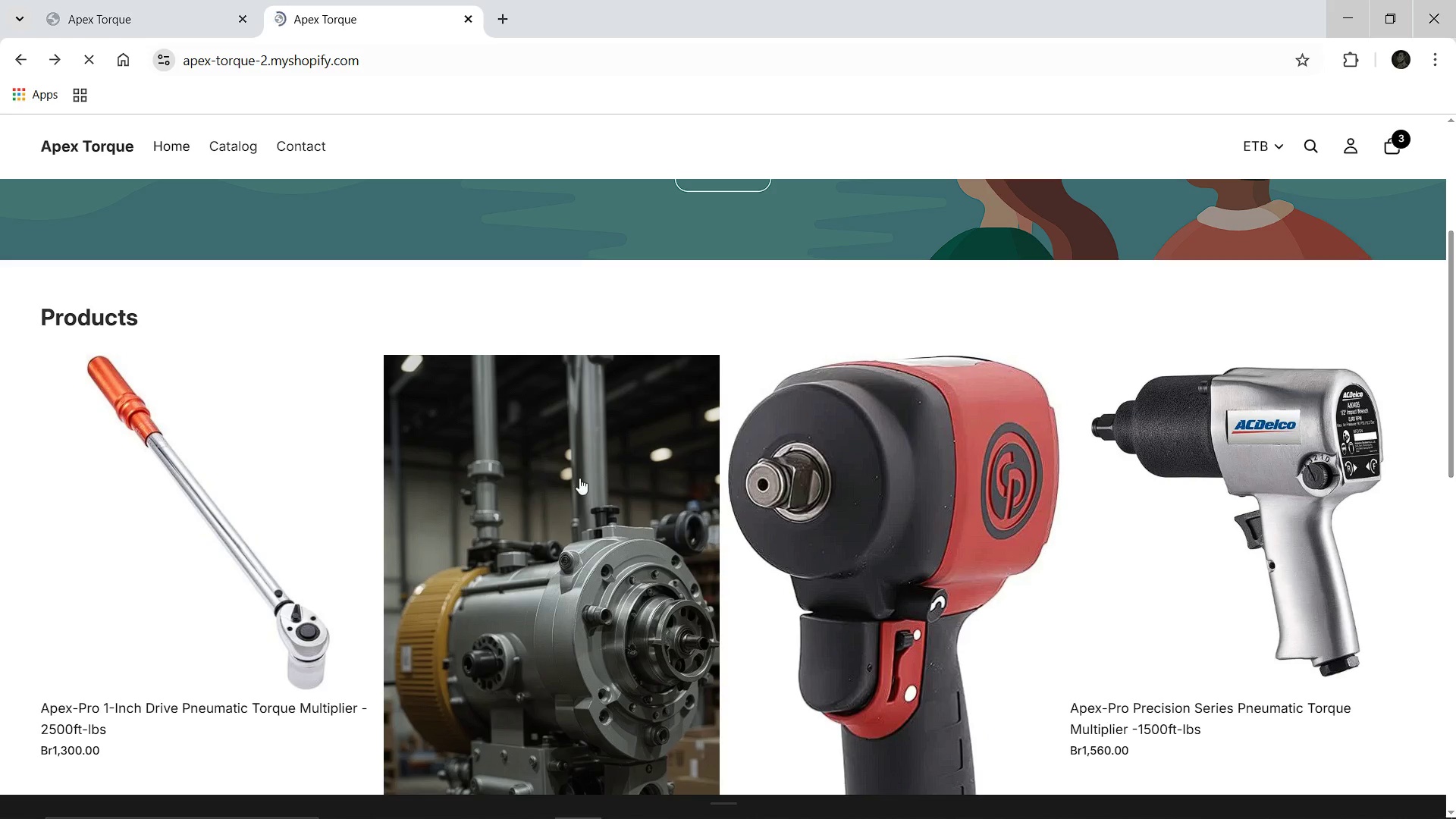 
left_click([1200, 575])
 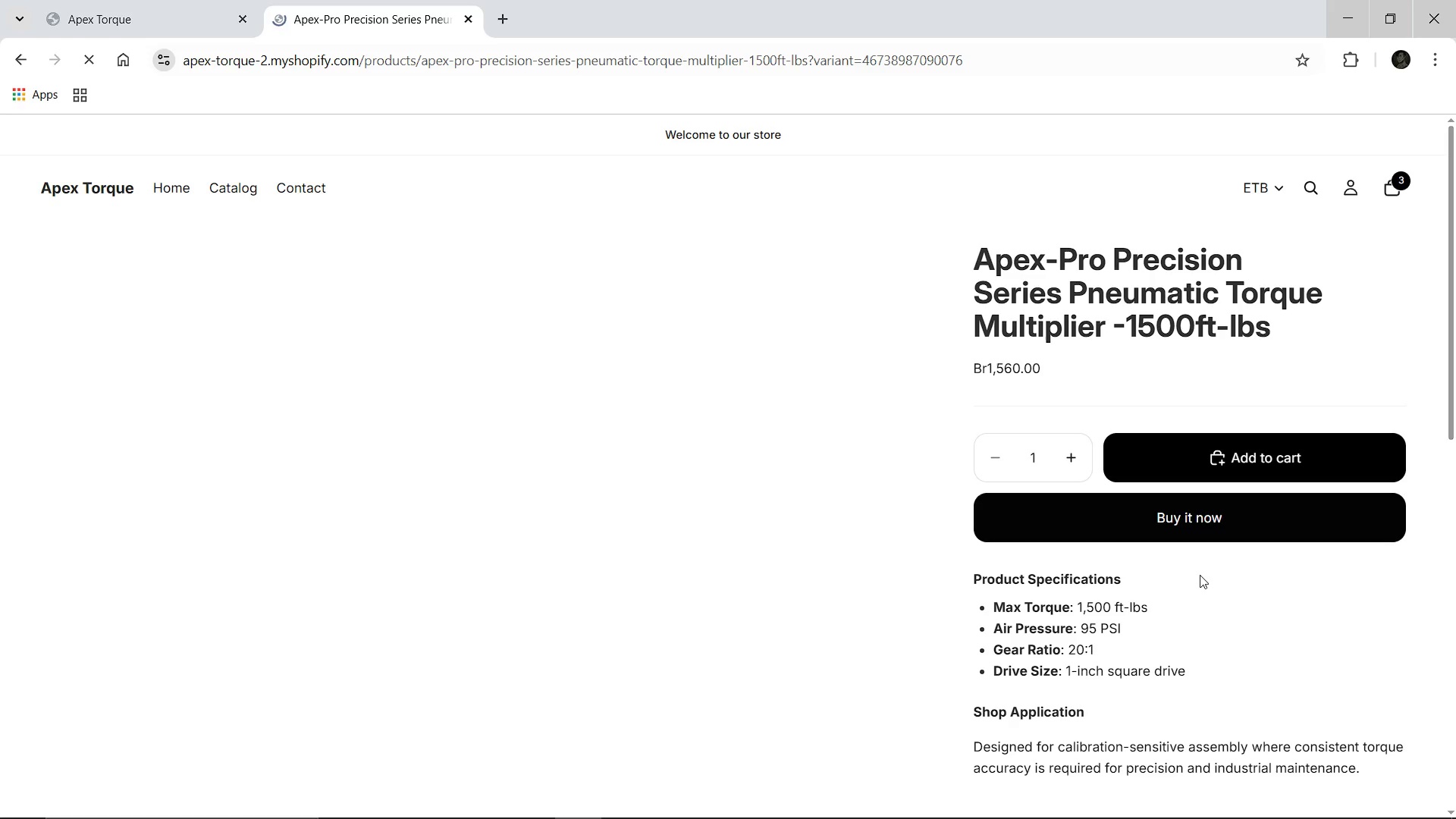 
left_click([1203, 461])
 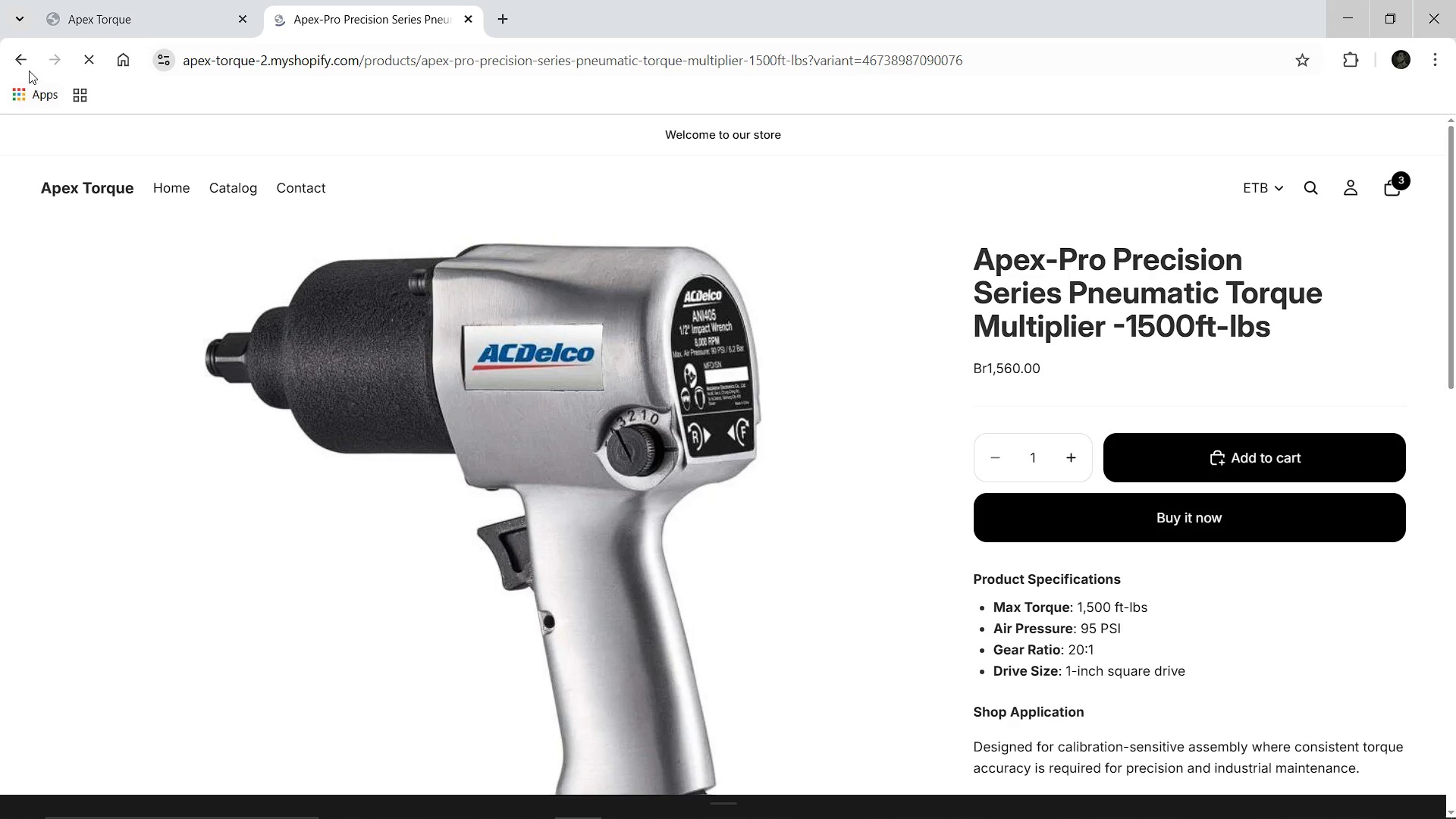 
left_click([23, 62])
 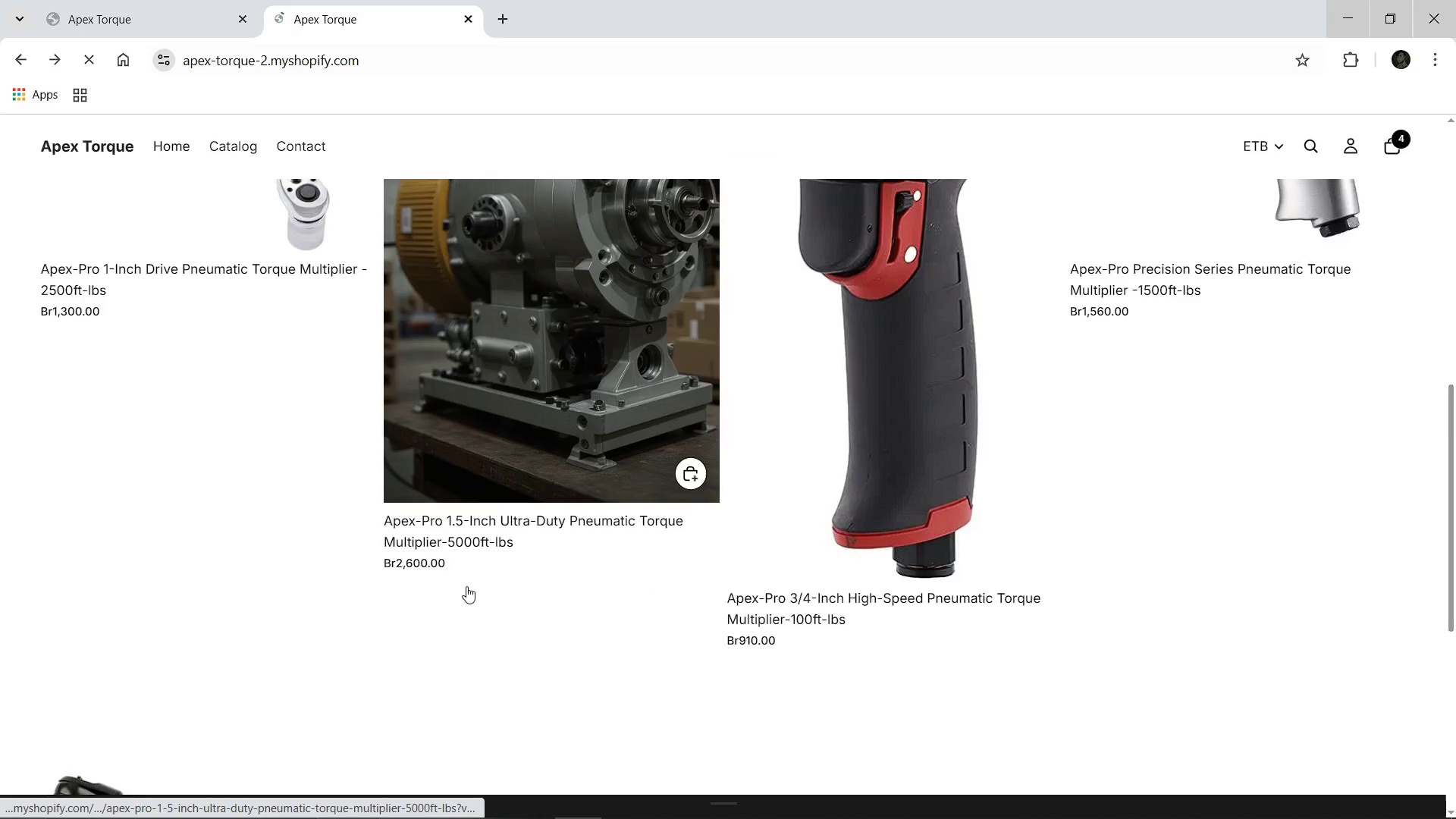 
left_click([308, 635])
 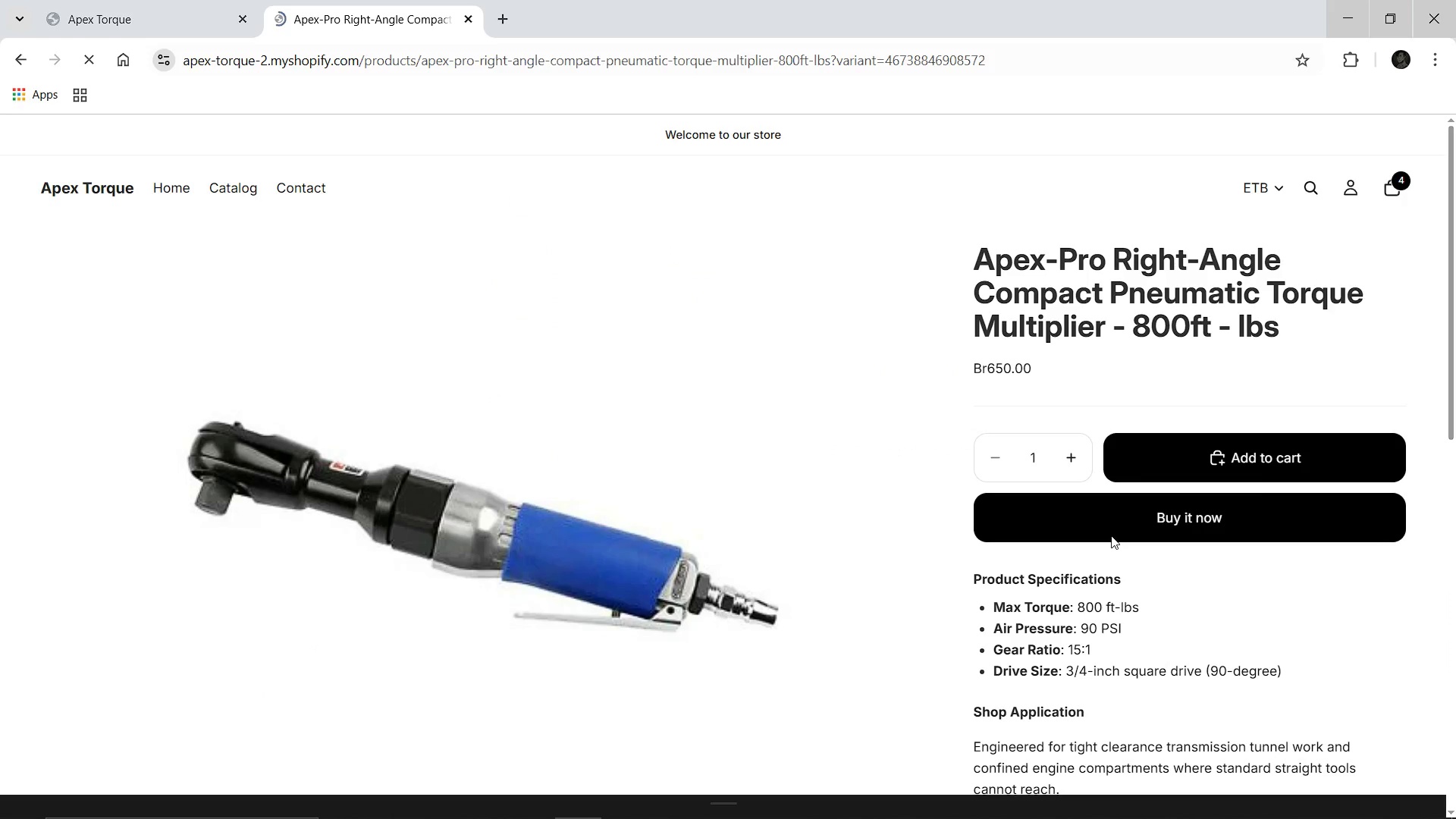 
left_click([1232, 460])
 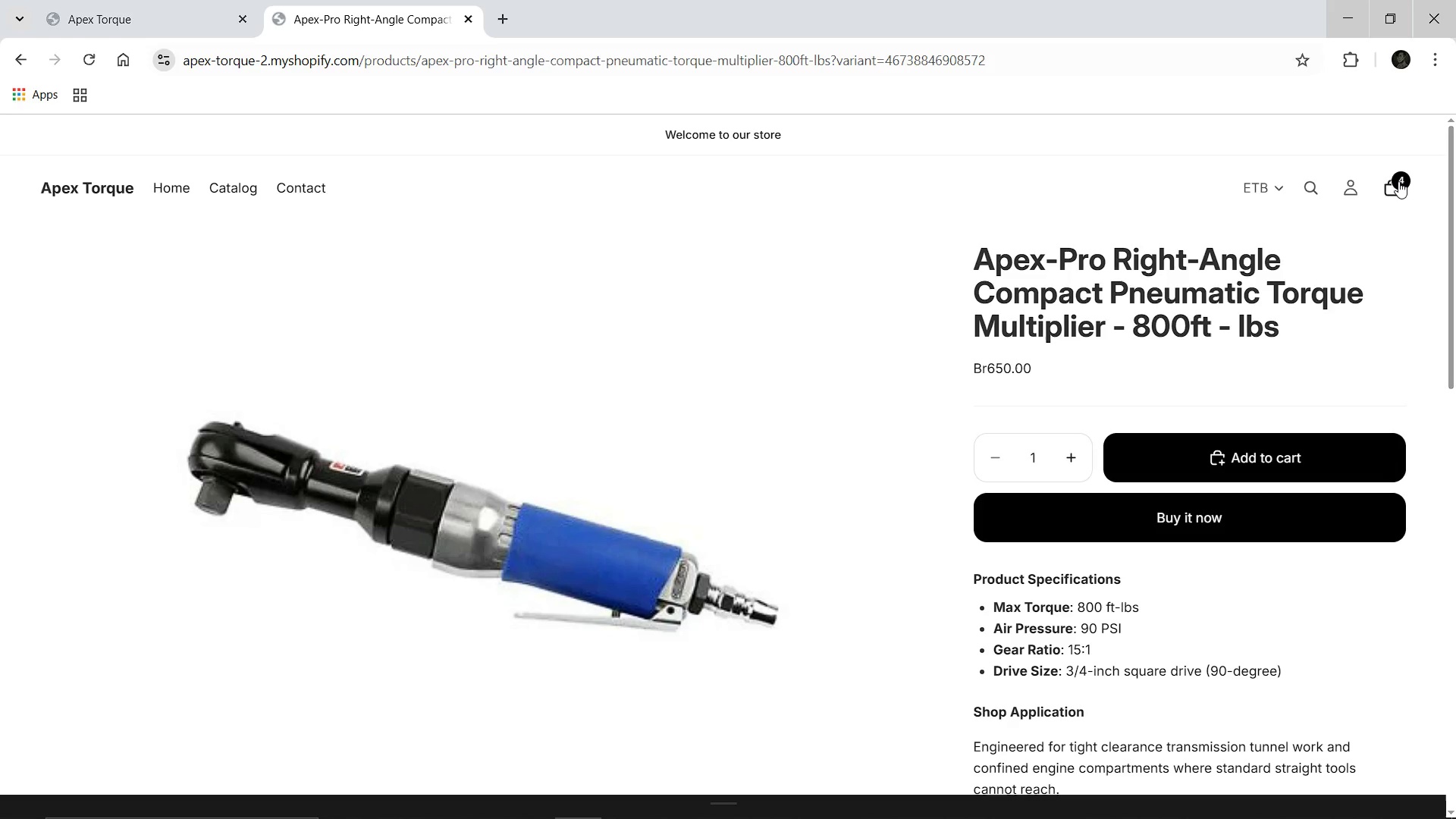 
left_click([1398, 181])
 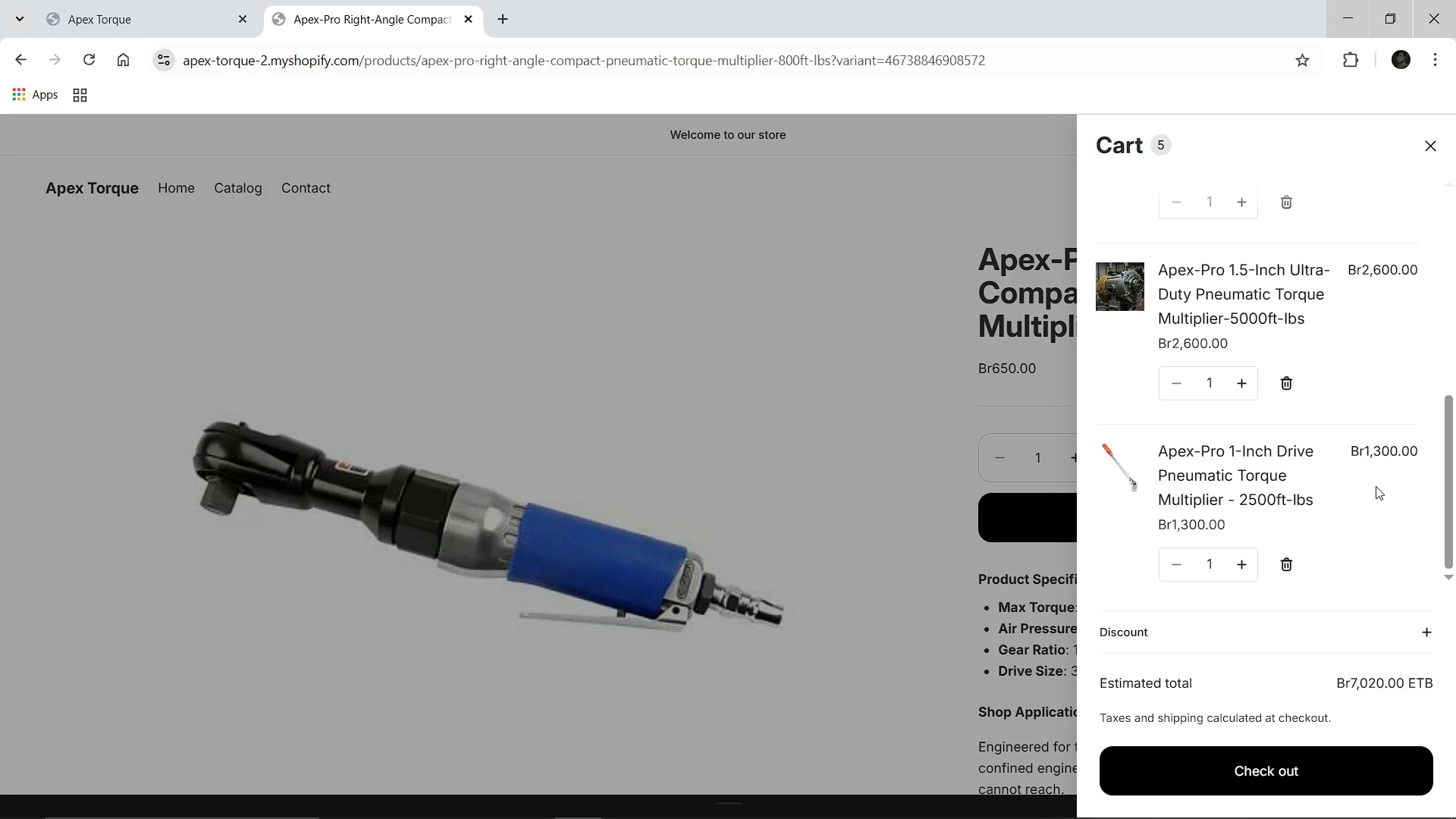 
wait(6.47)
 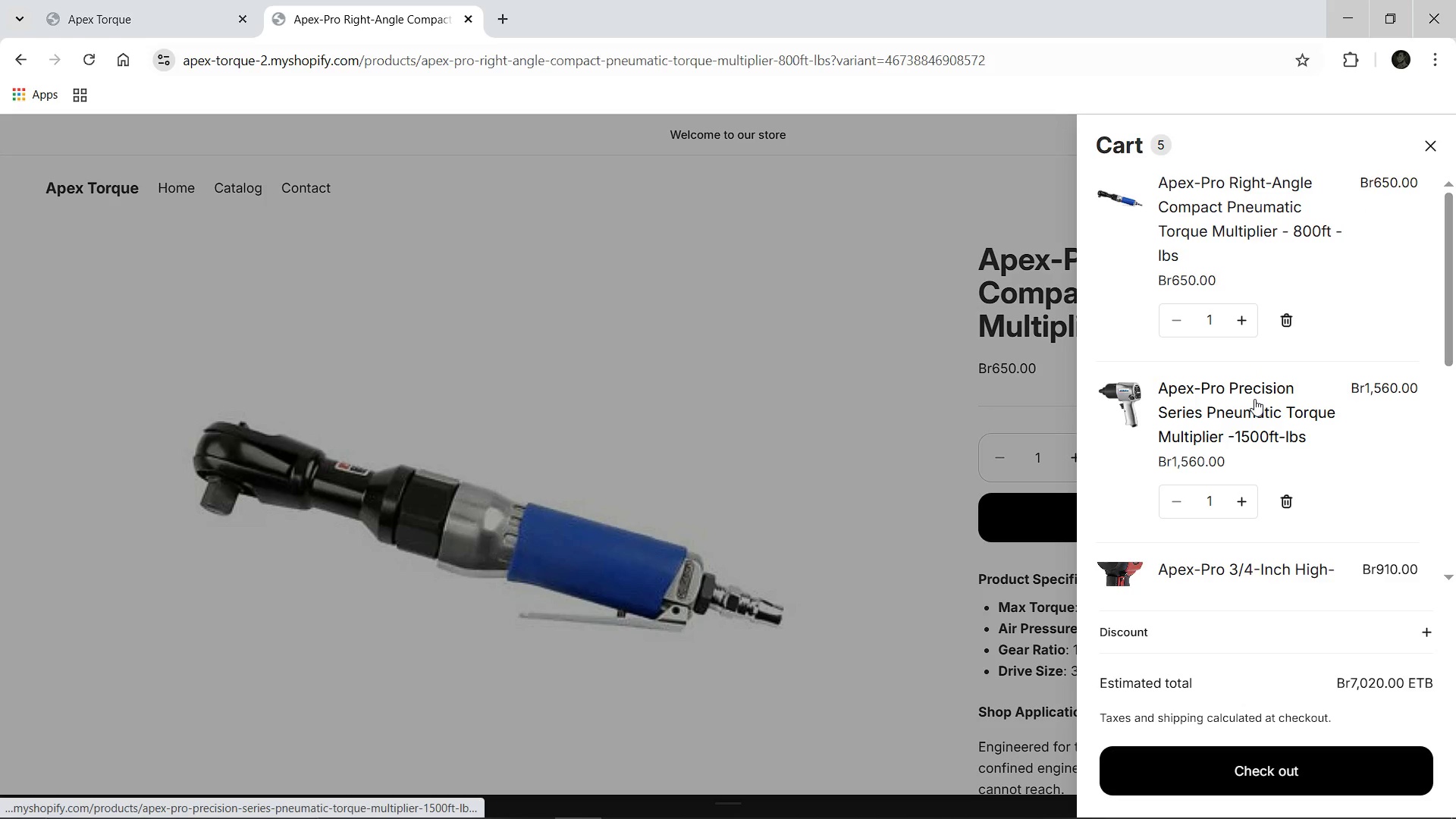 
left_click([1288, 757])
 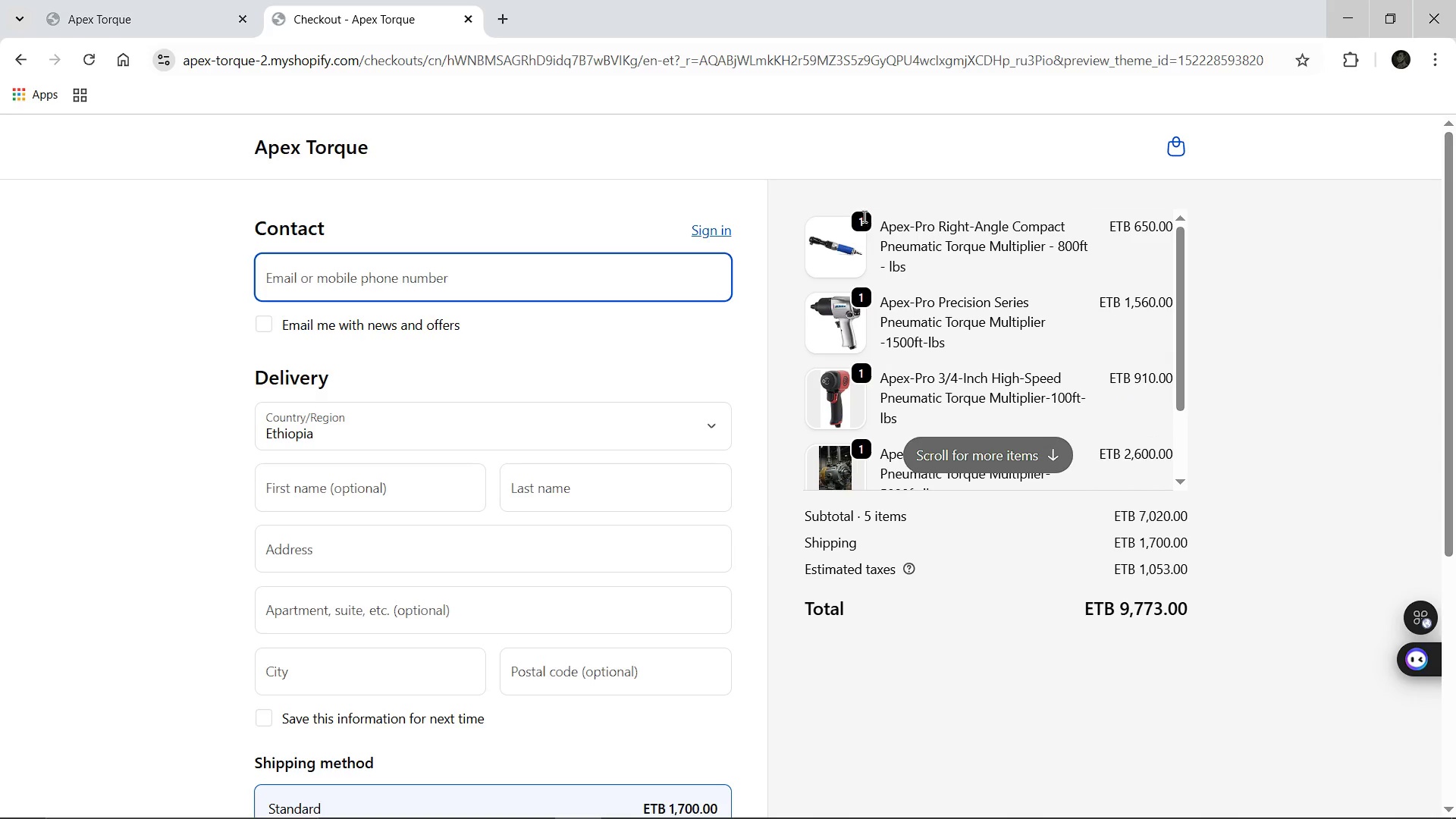 
wait(22.64)
 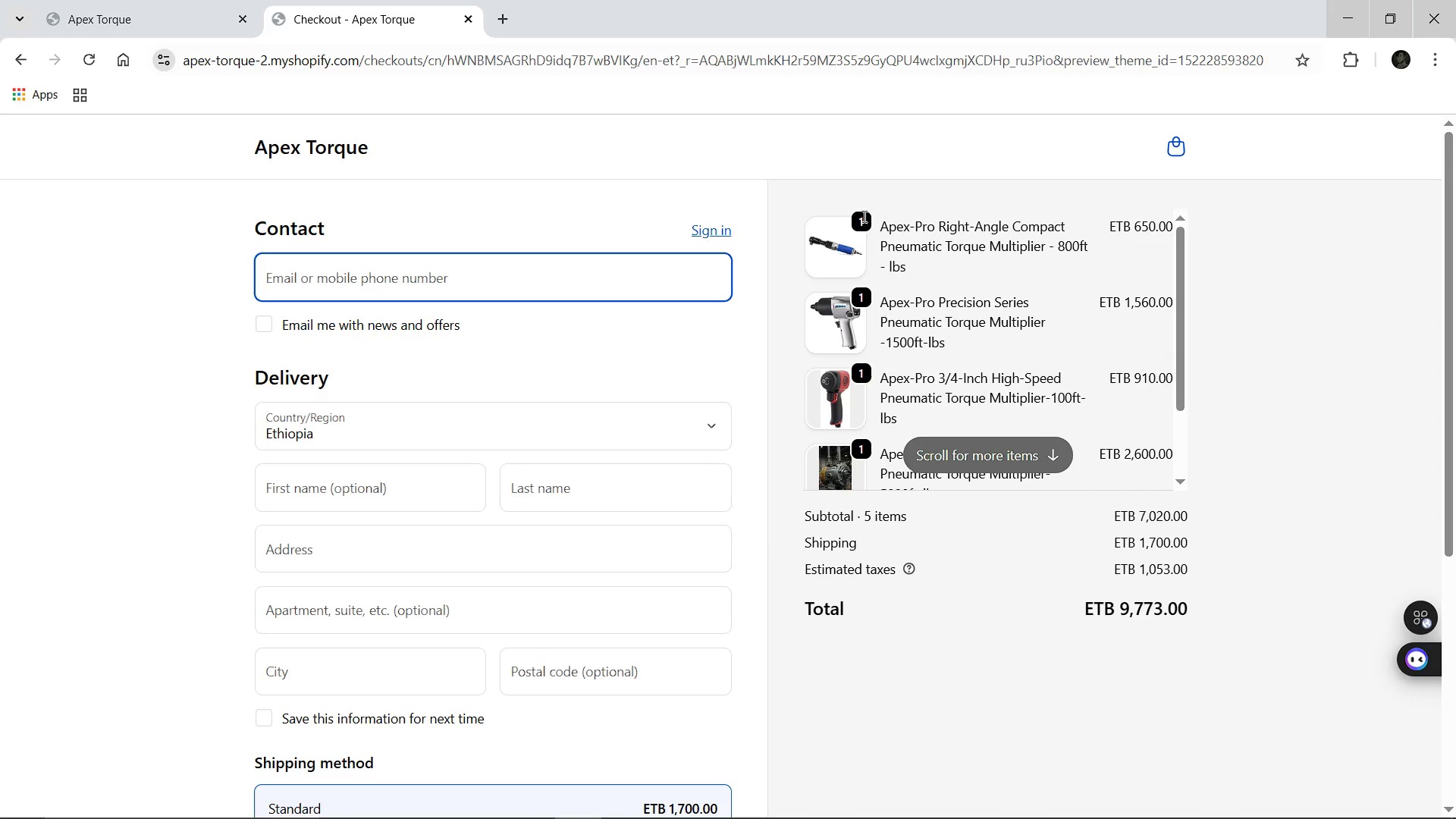 
left_click([20, 56])
 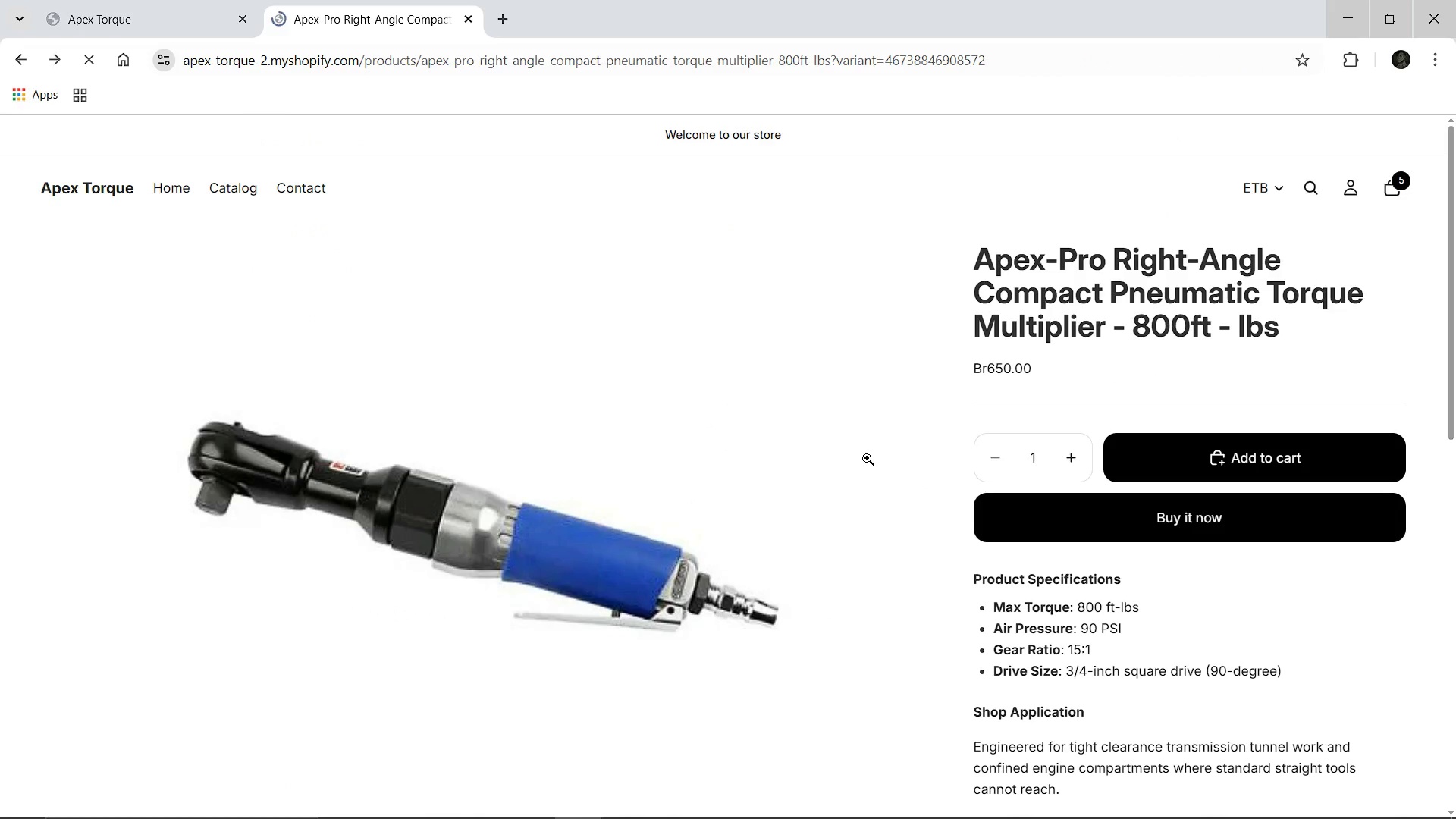 
left_click([1102, 525])
 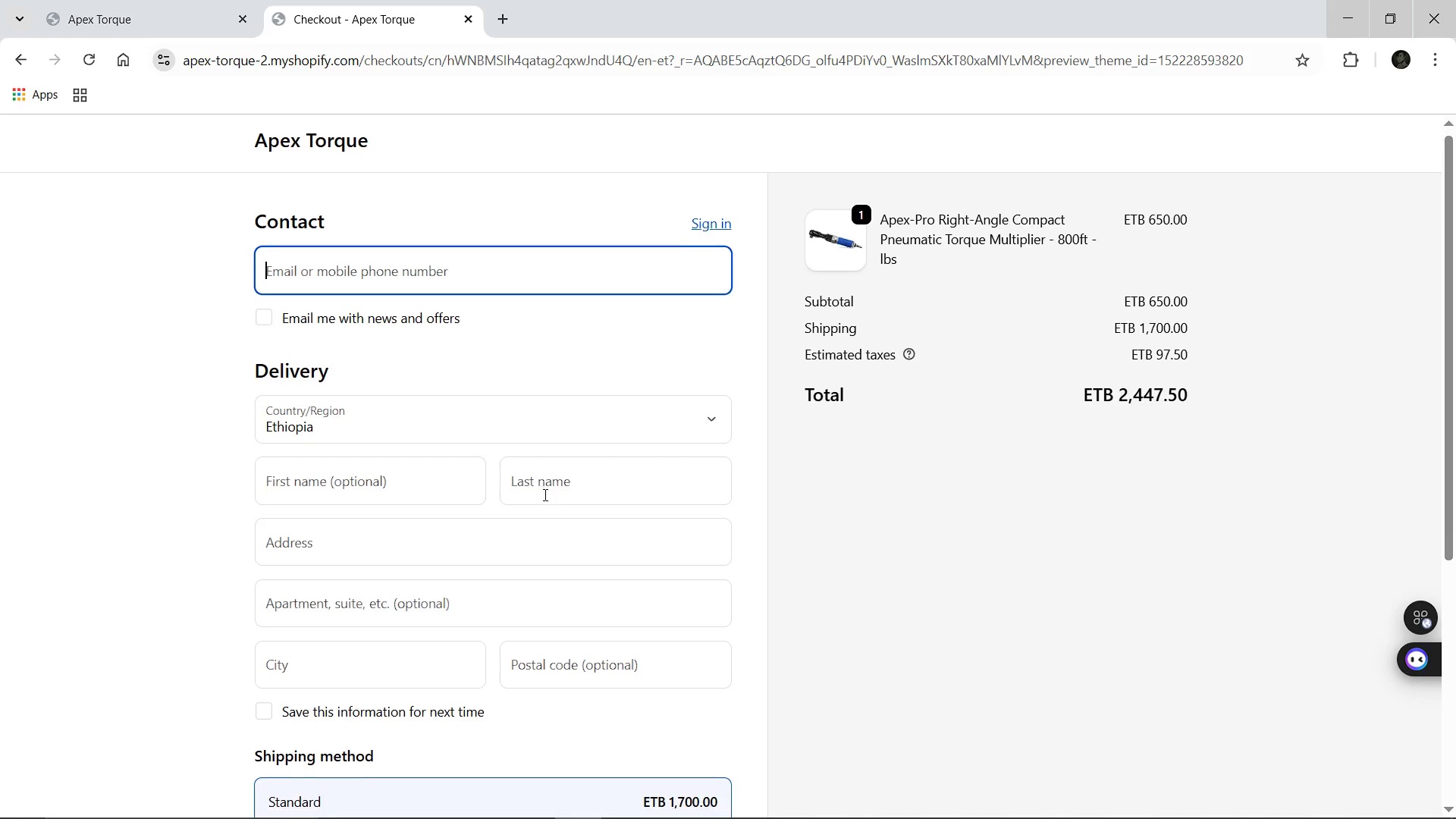 
wait(15.61)
 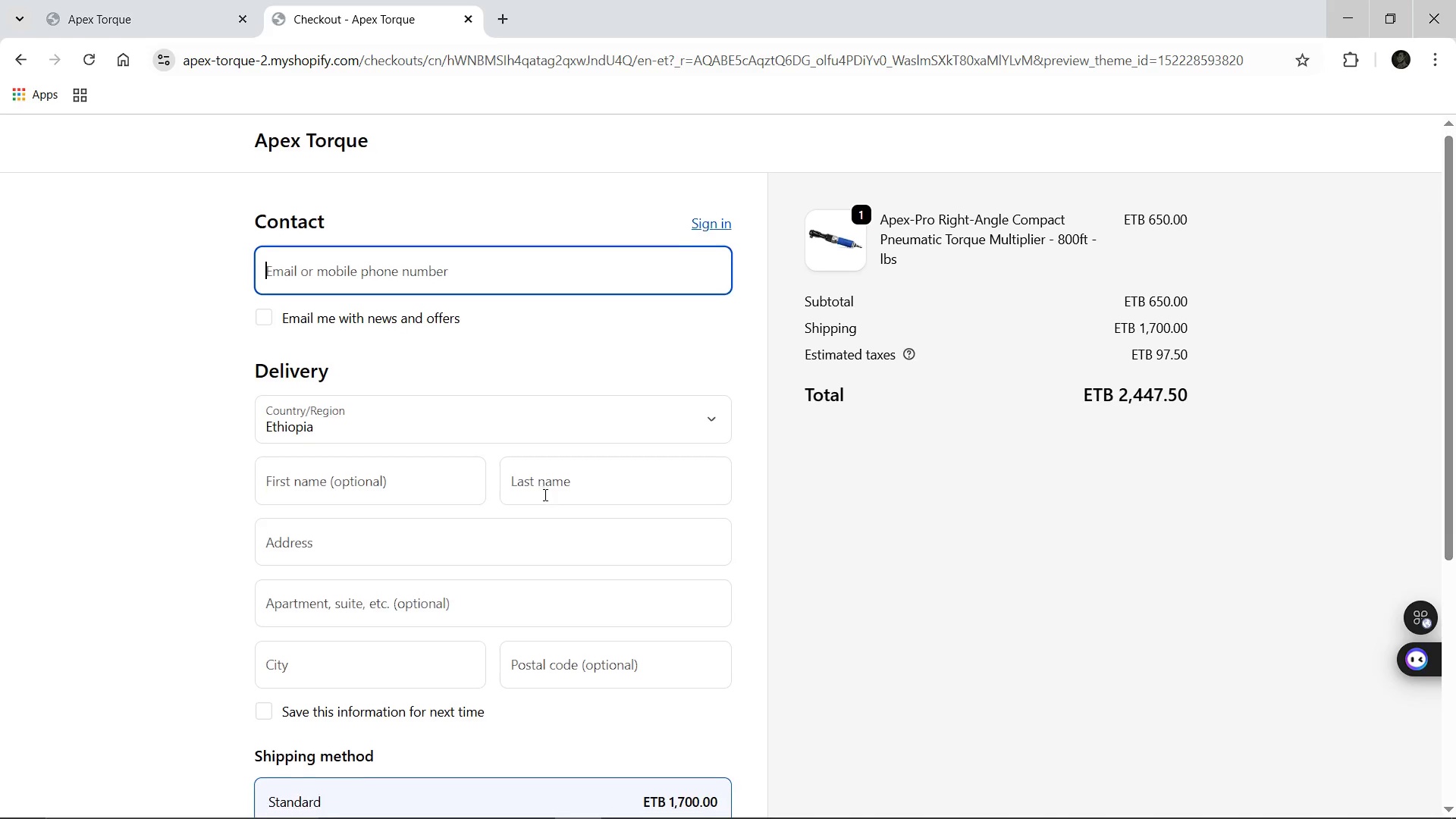 
left_click([433, 613])
 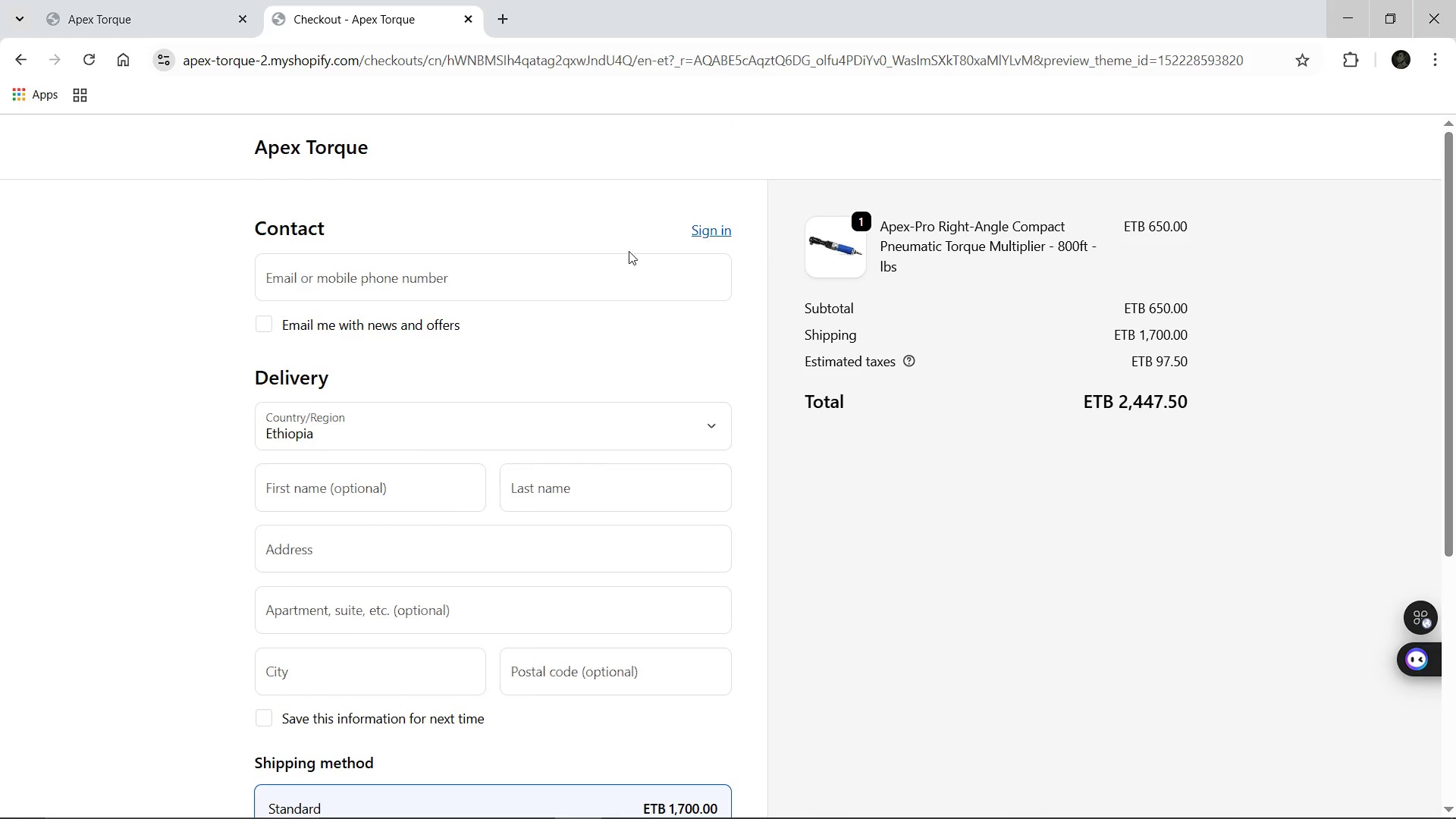 
wait(6.16)
 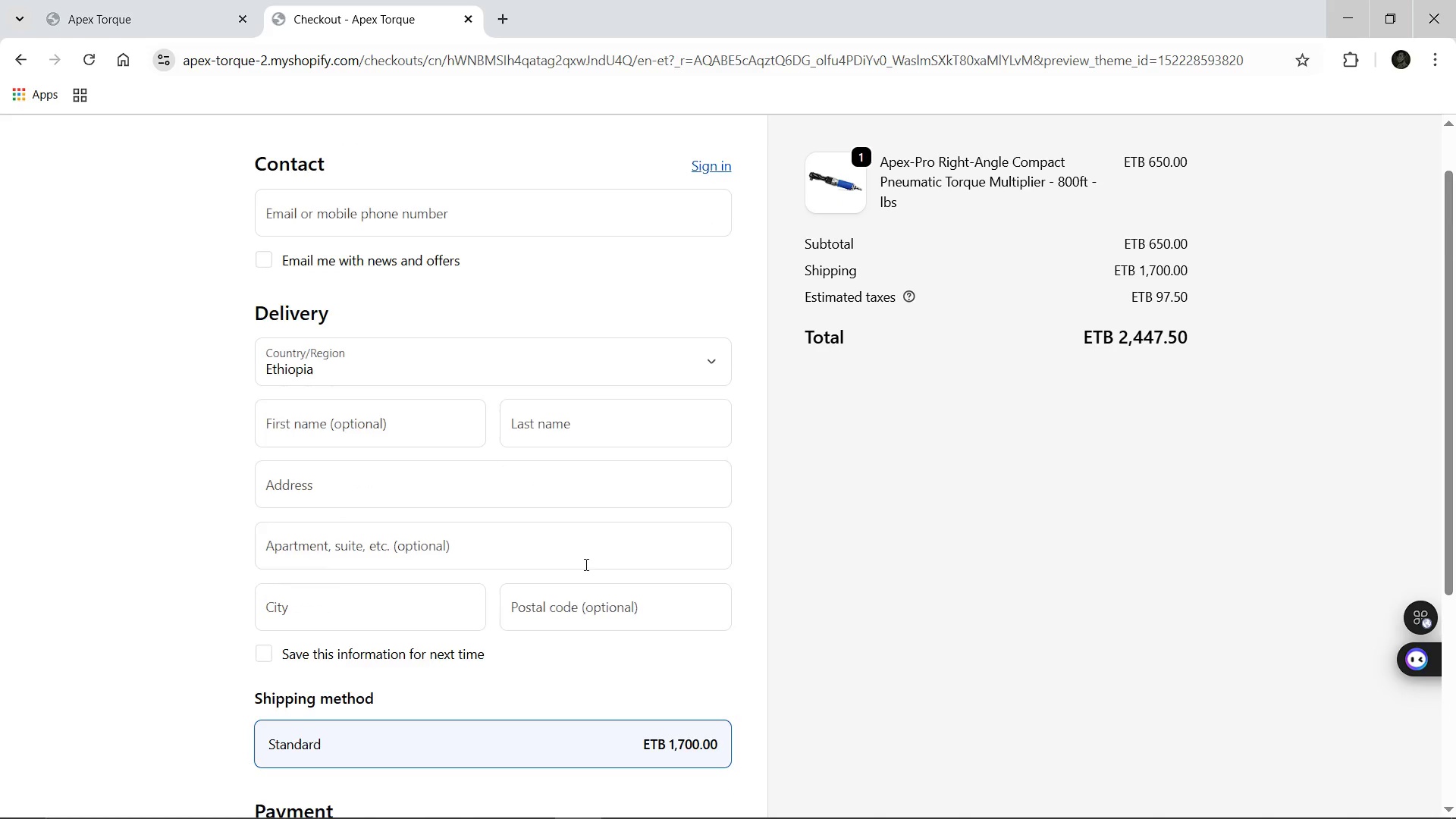 
left_click([25, 59])
 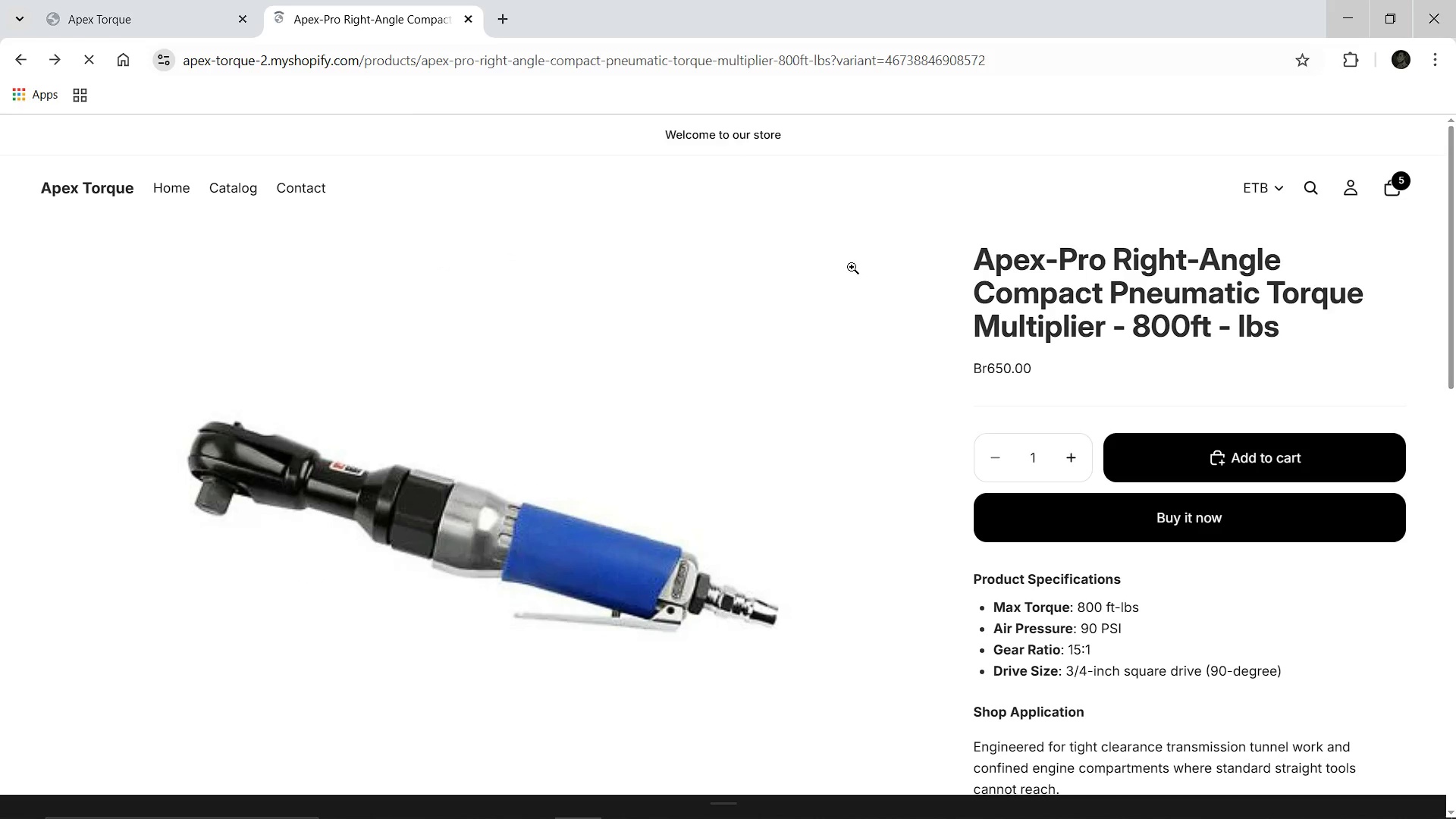 
wait(5.28)
 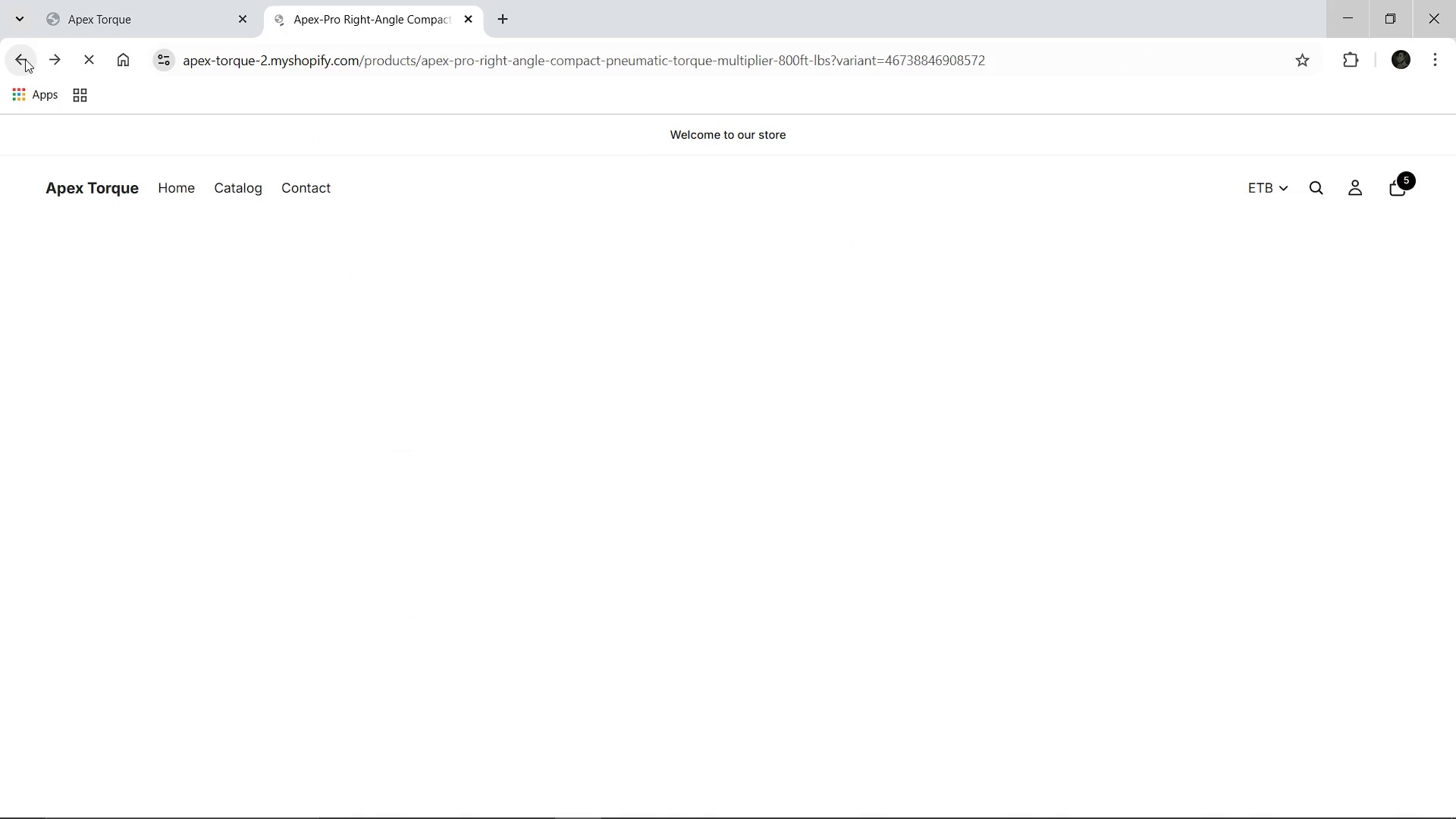 
left_click([1257, 188])
 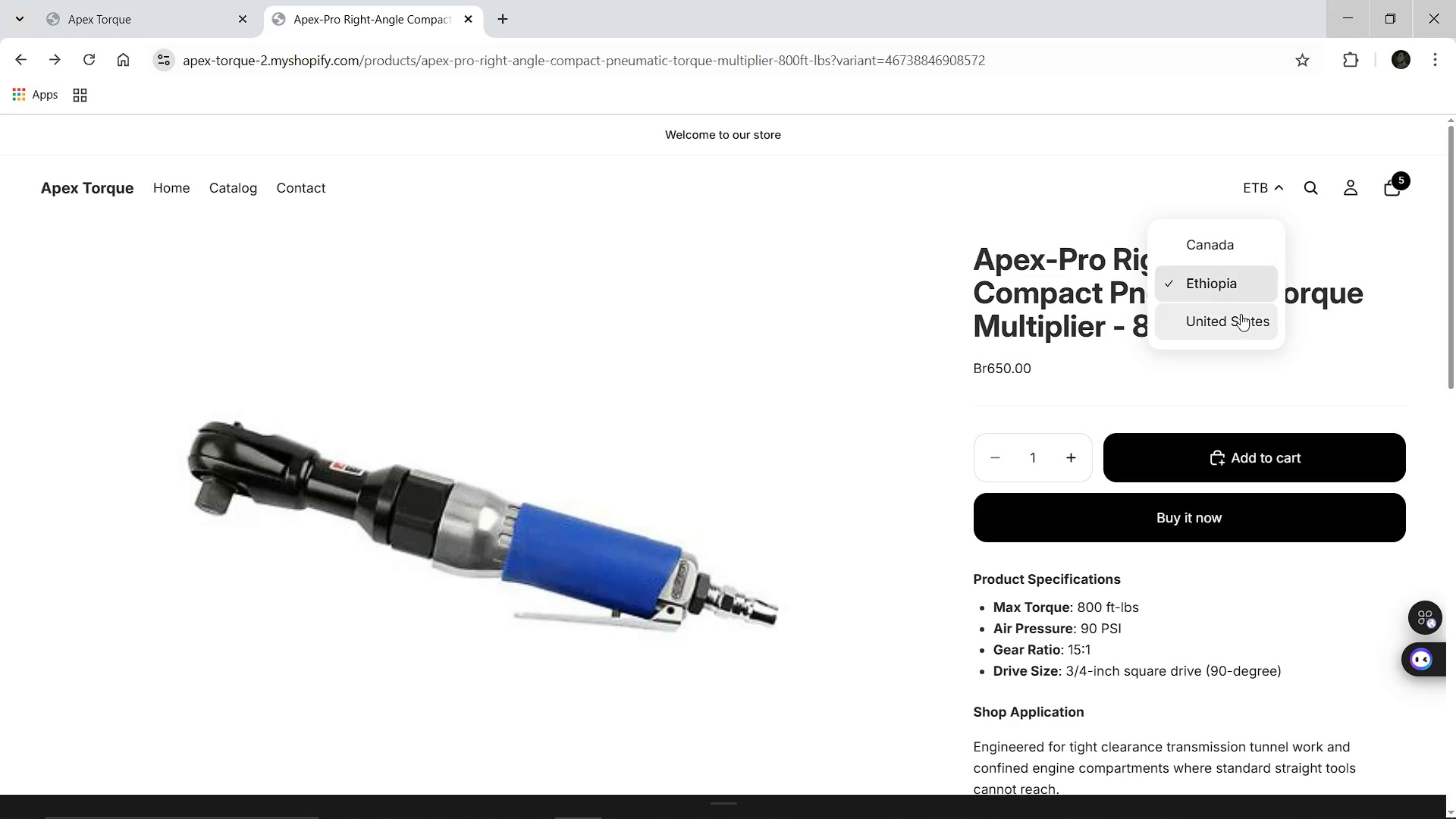 
left_click([1241, 314])
 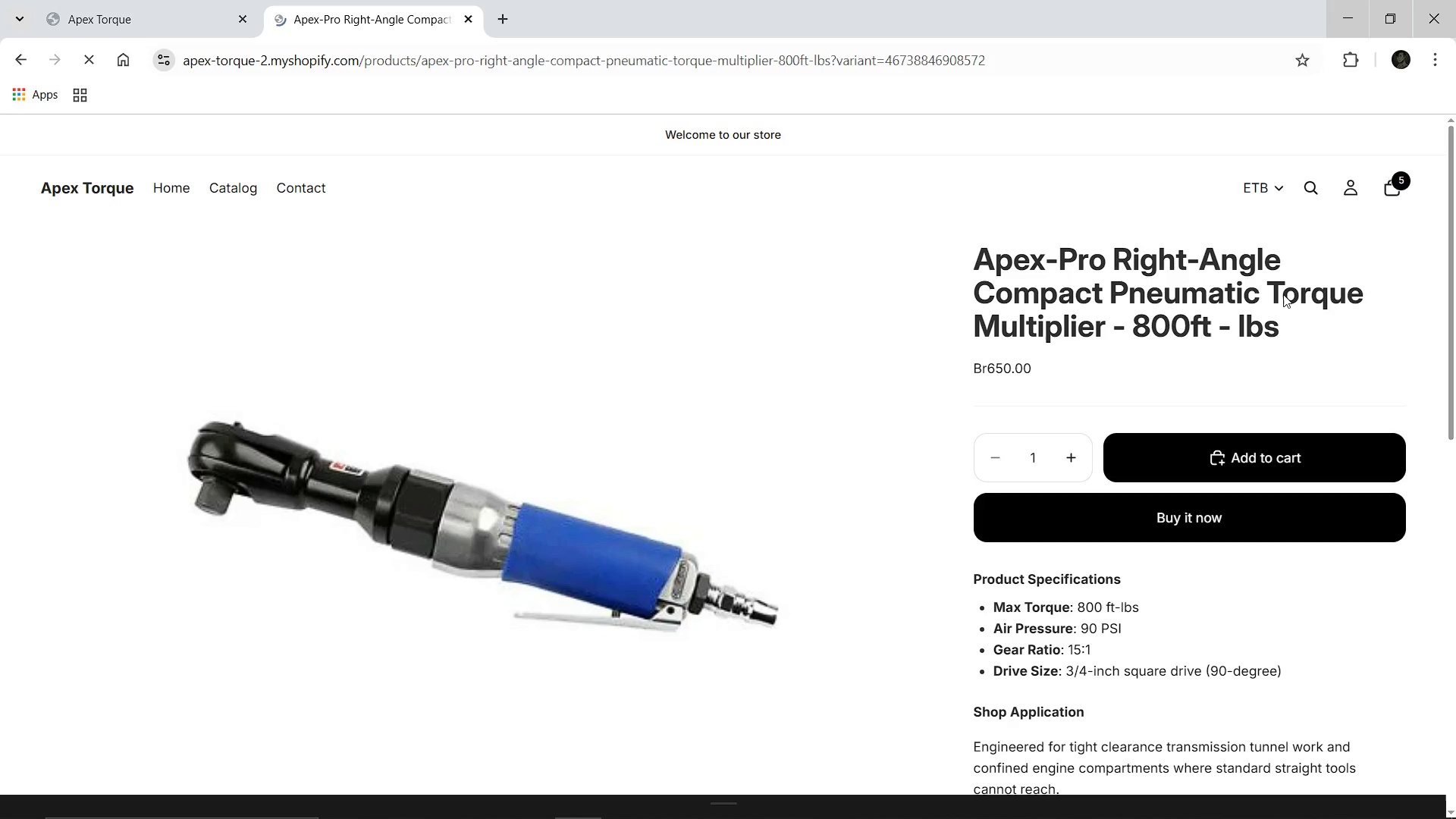 
left_click([1273, 196])
 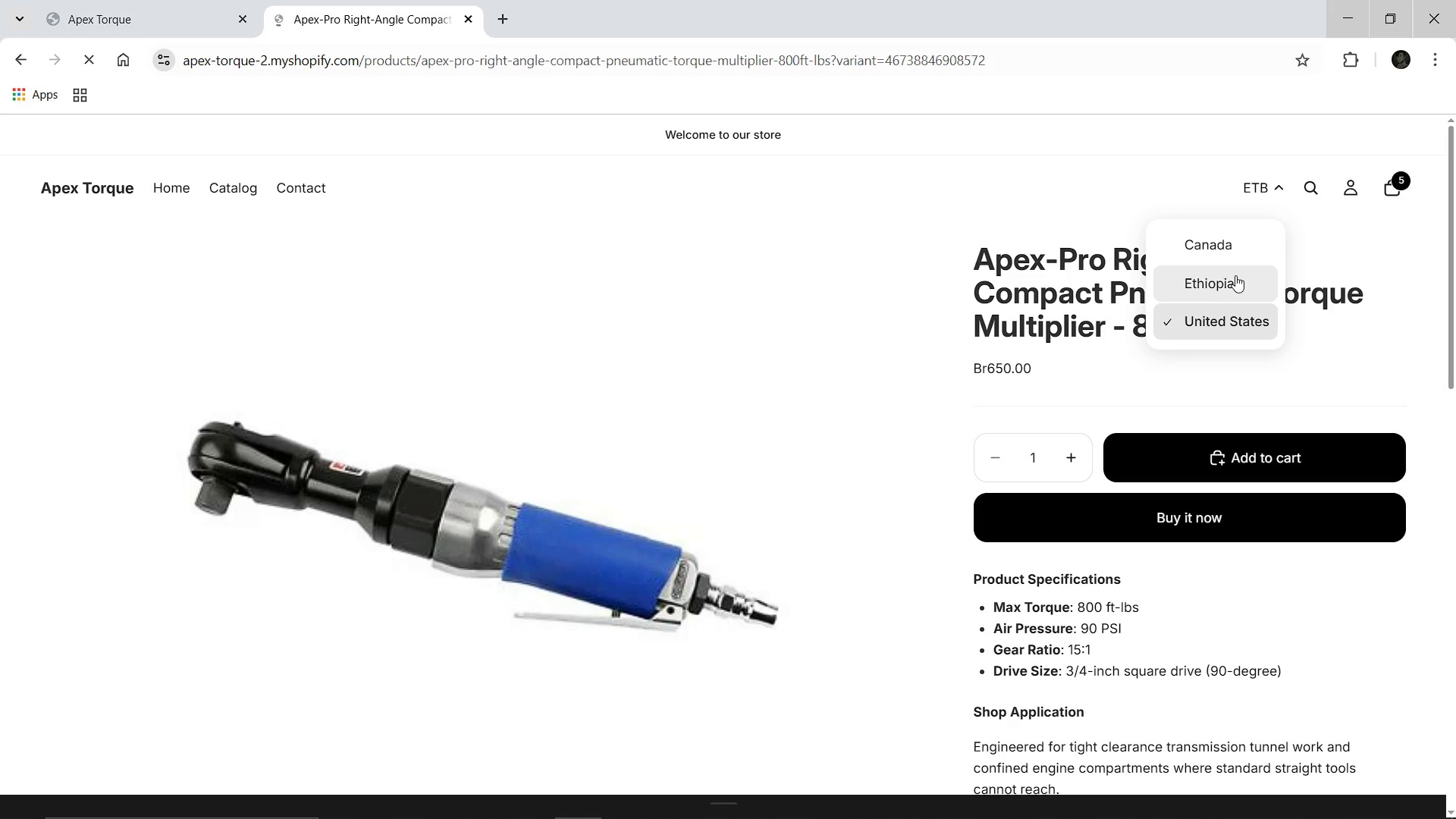 
left_click([1235, 275])
 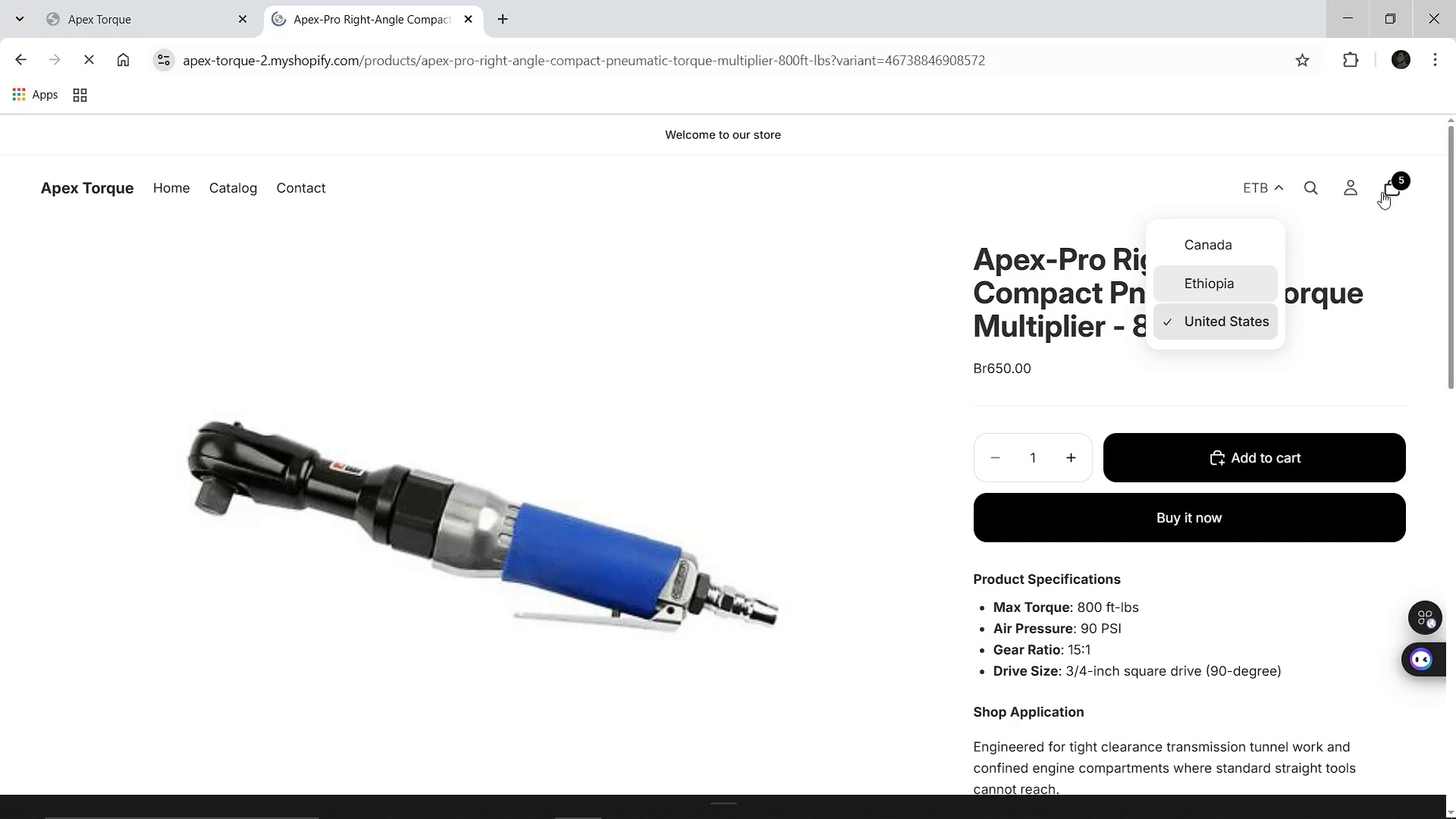 
left_click([1382, 192])
 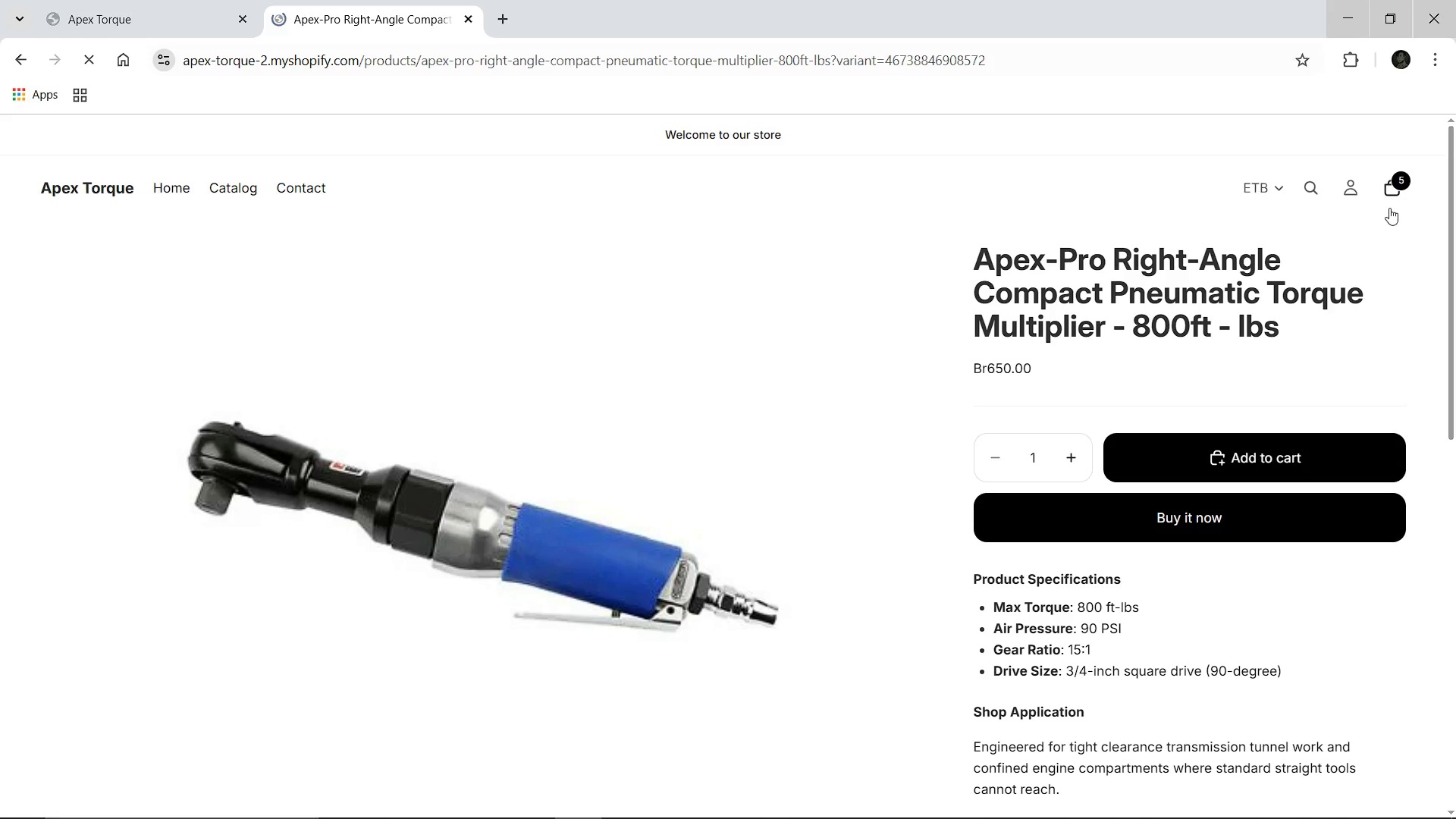 
left_click([1393, 185])
 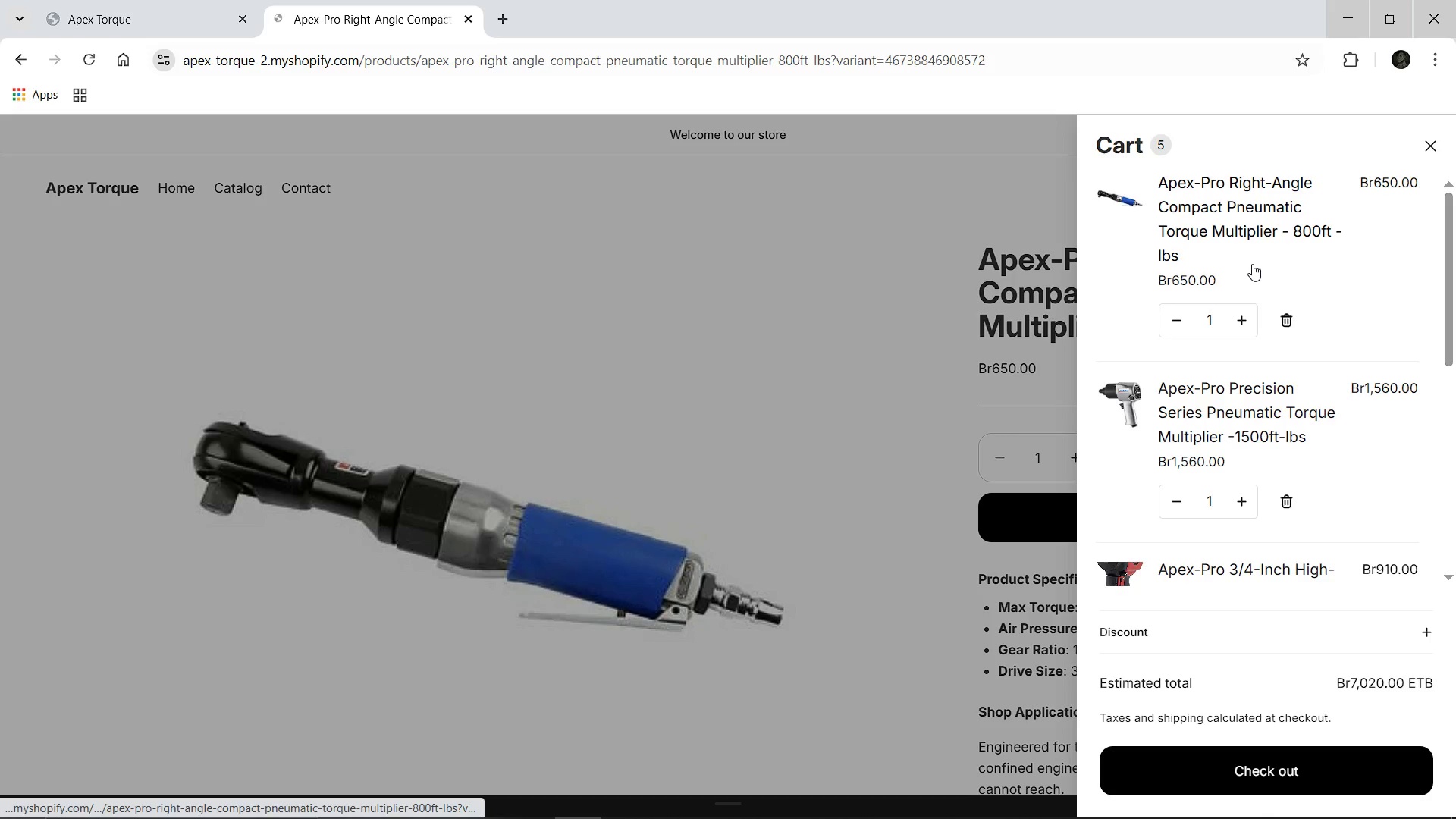 
left_click([1283, 318])
 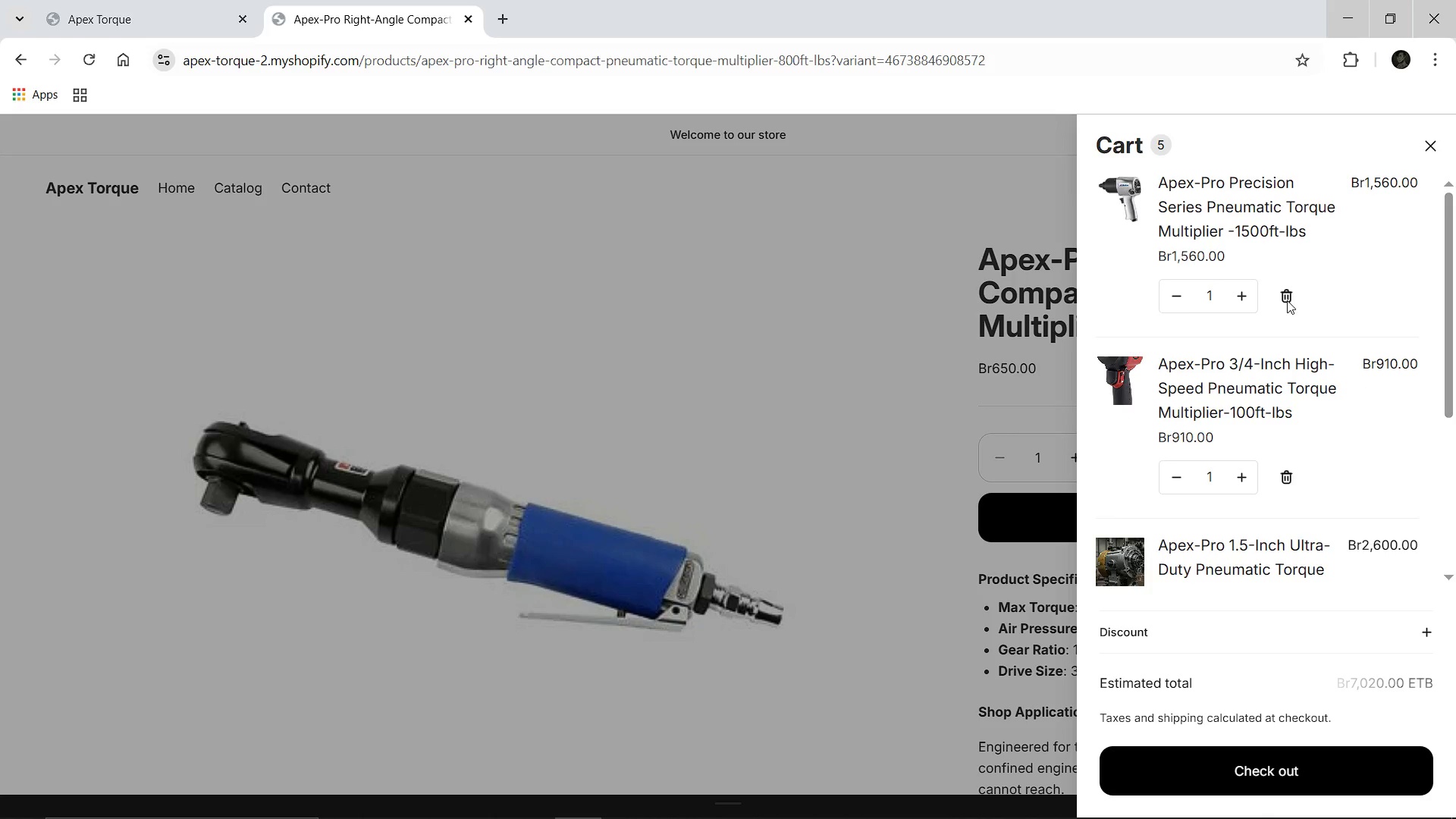 
left_click([1287, 300])
 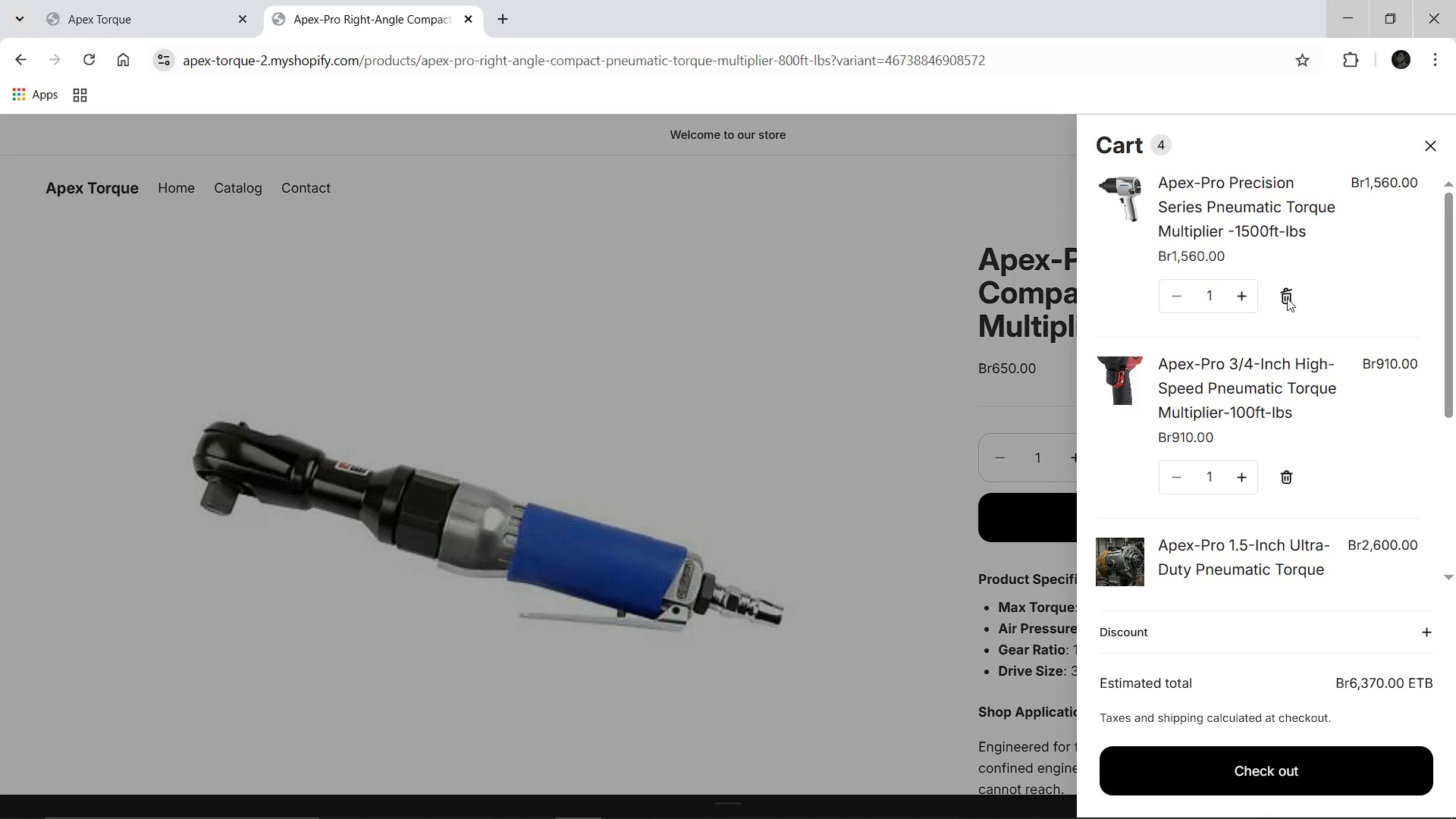 
left_click([1287, 298])
 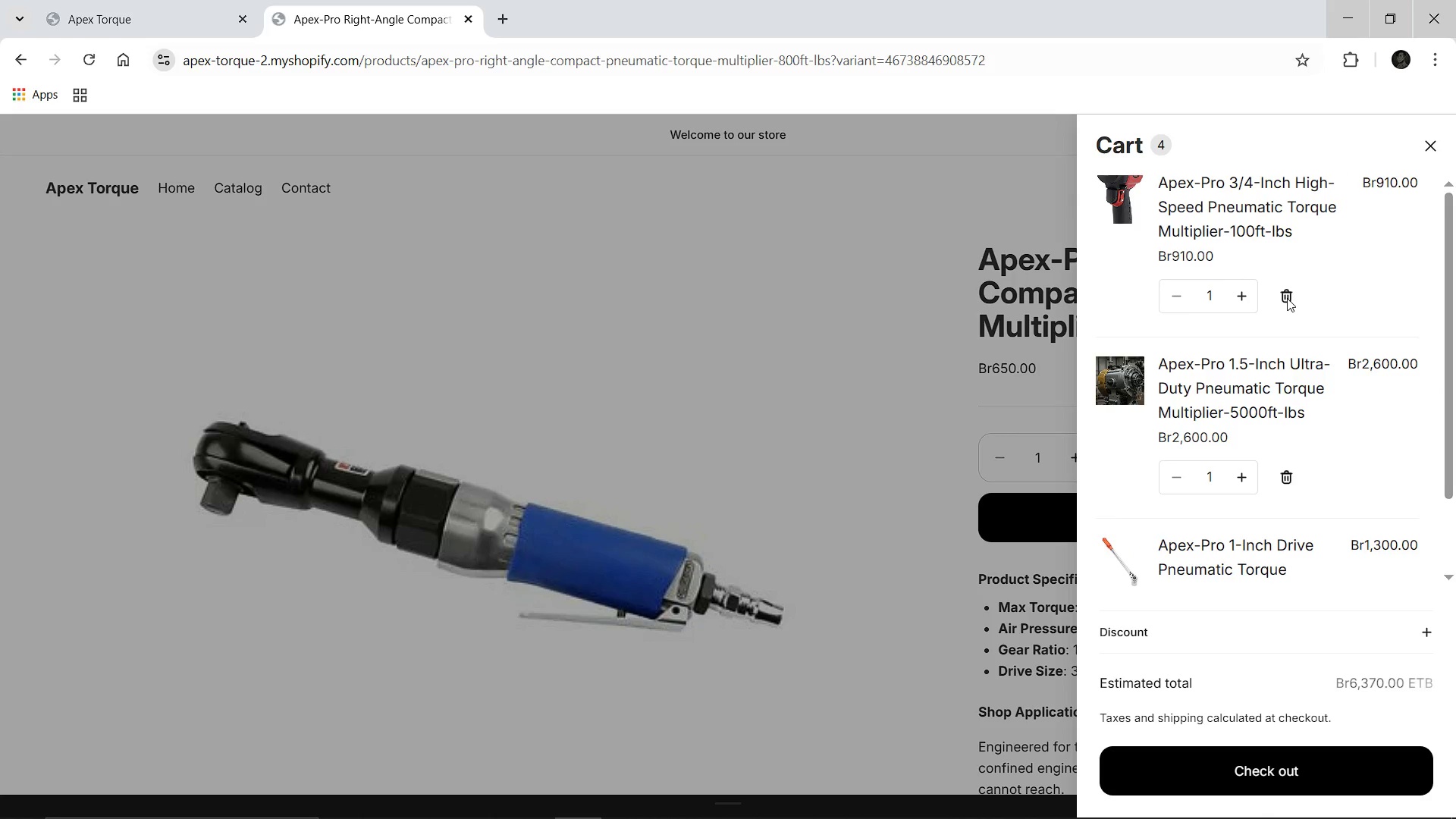 
left_click([1287, 298])
 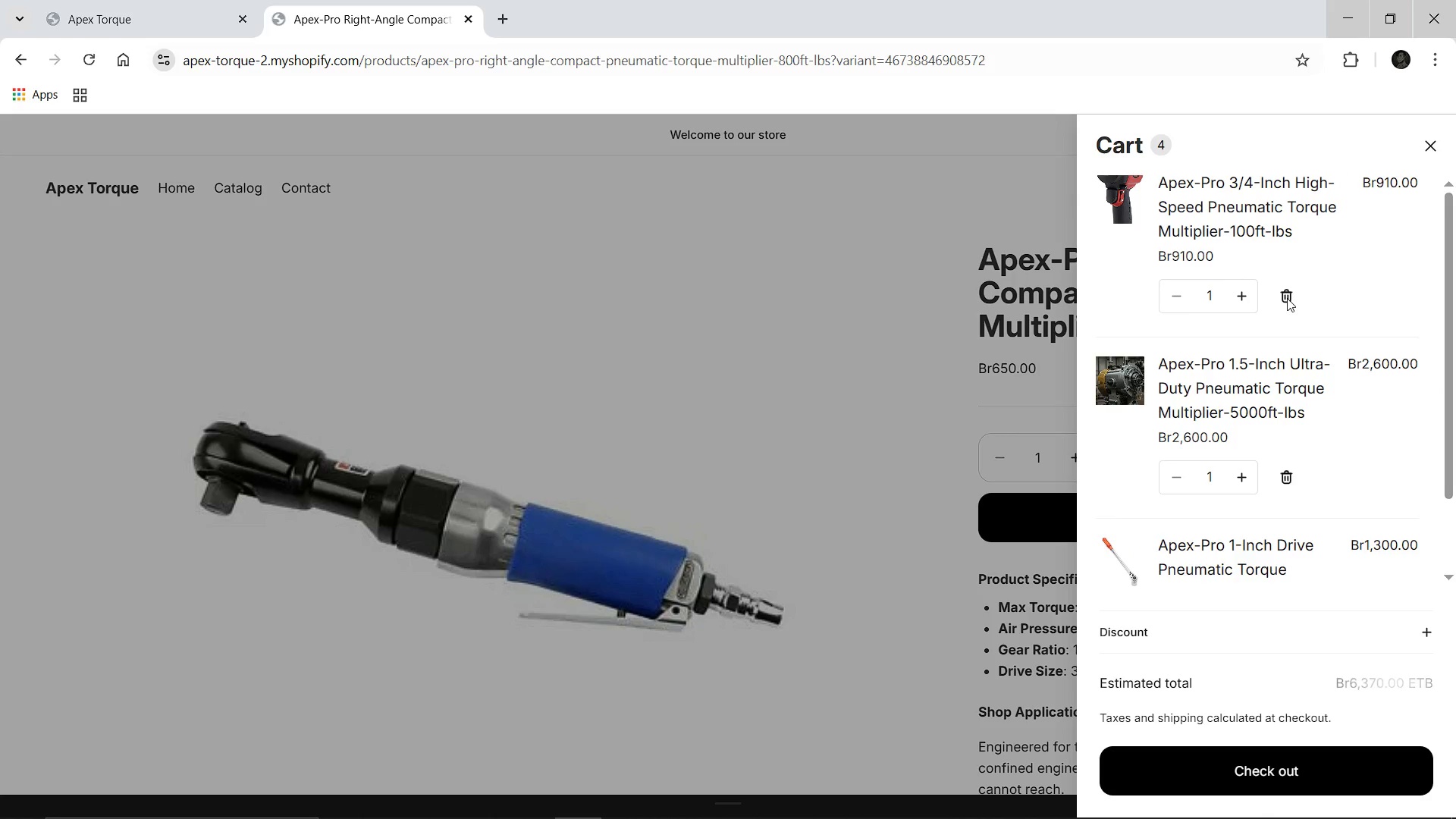 
left_click([1287, 298])
 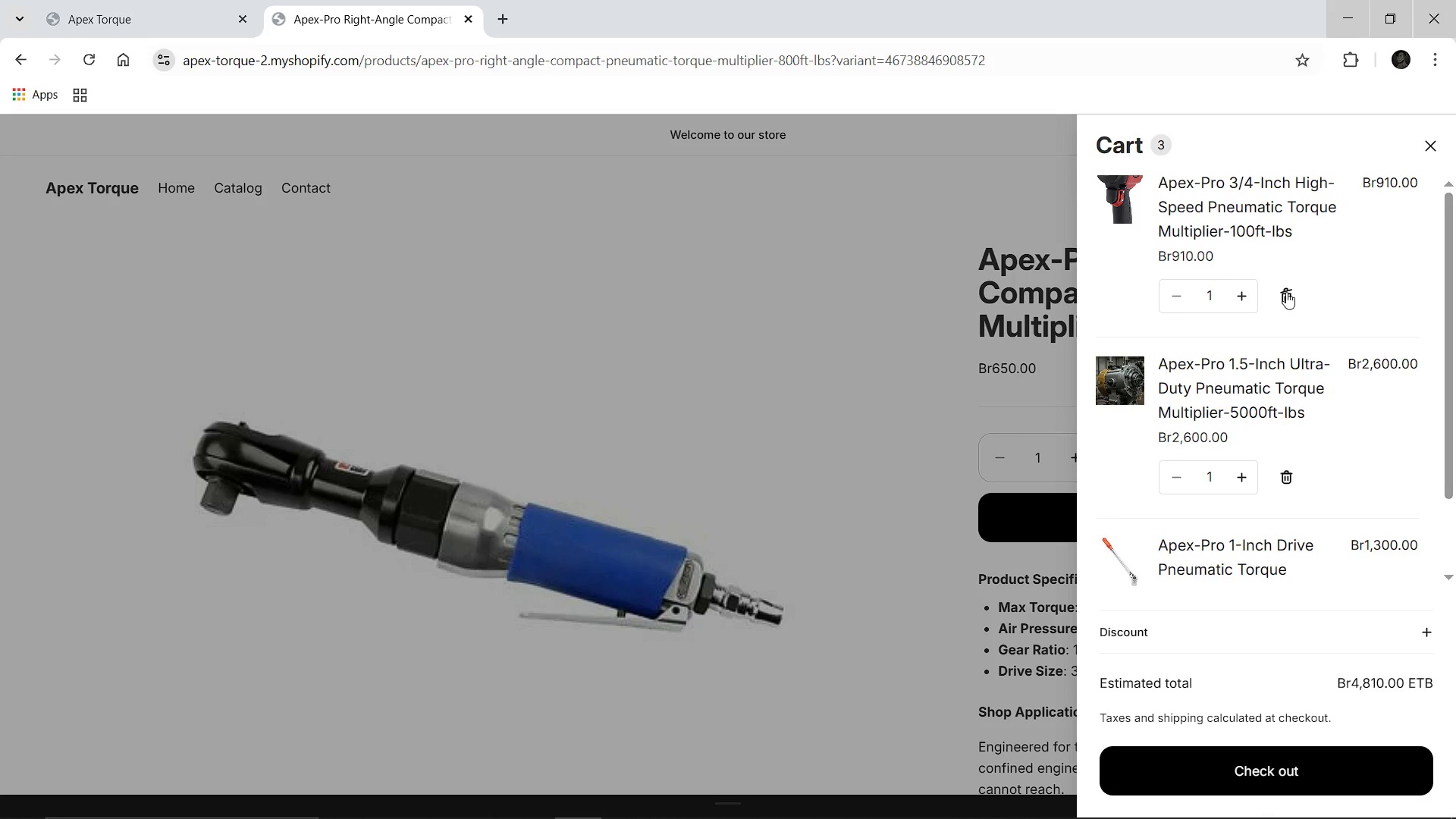 
left_click([1286, 292])
 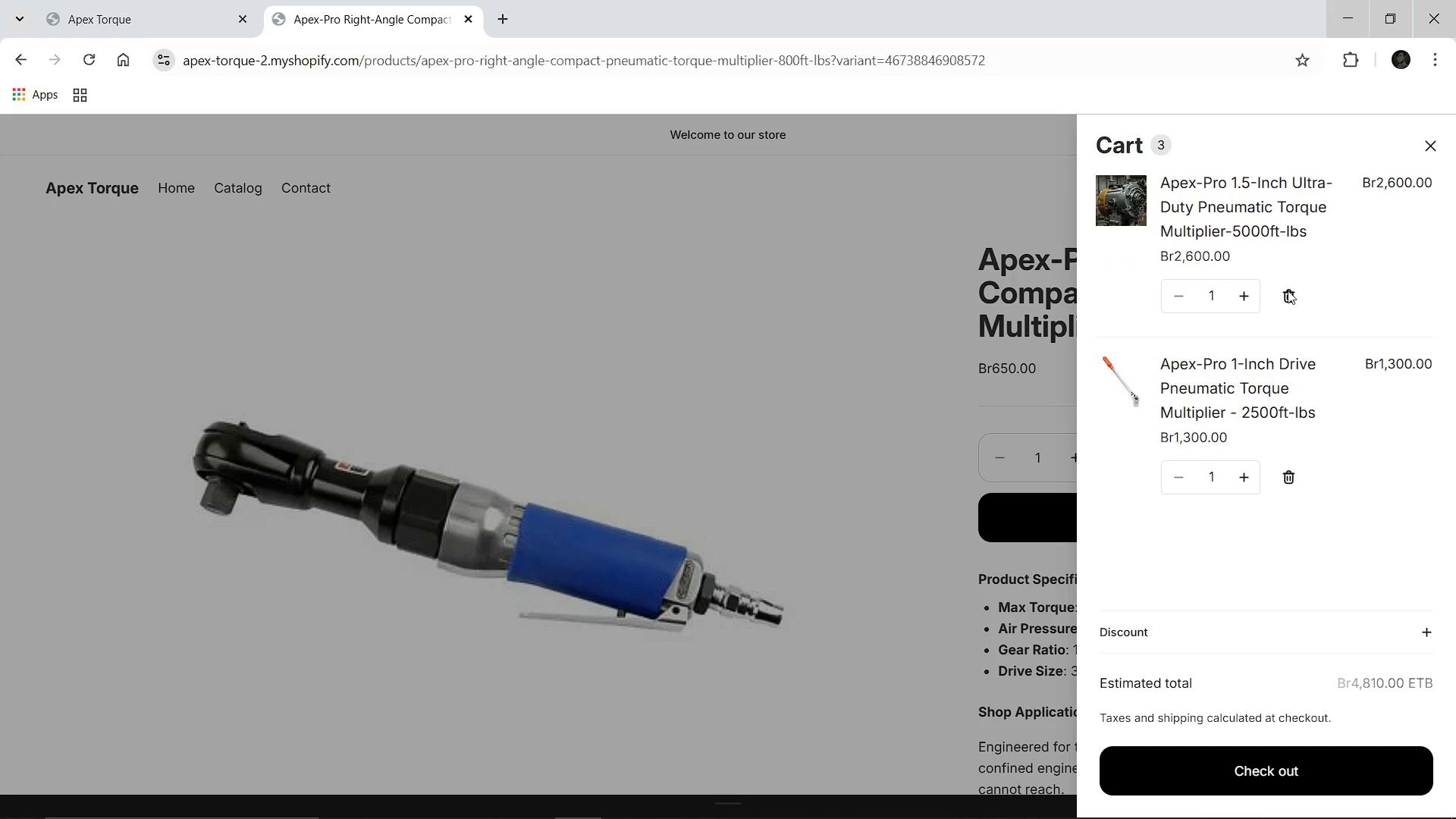 
left_click([1288, 290])
 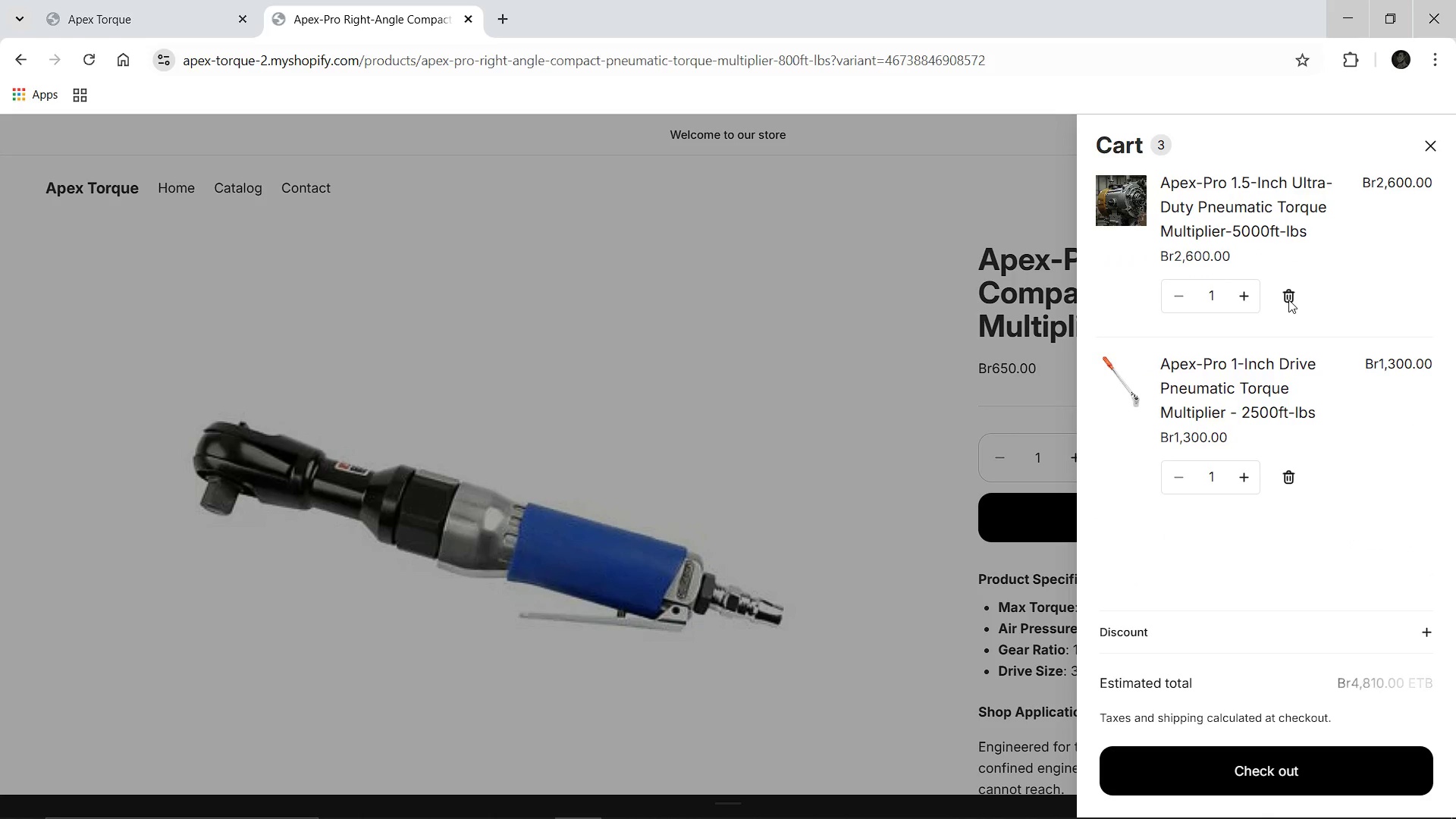 
left_click([1288, 300])
 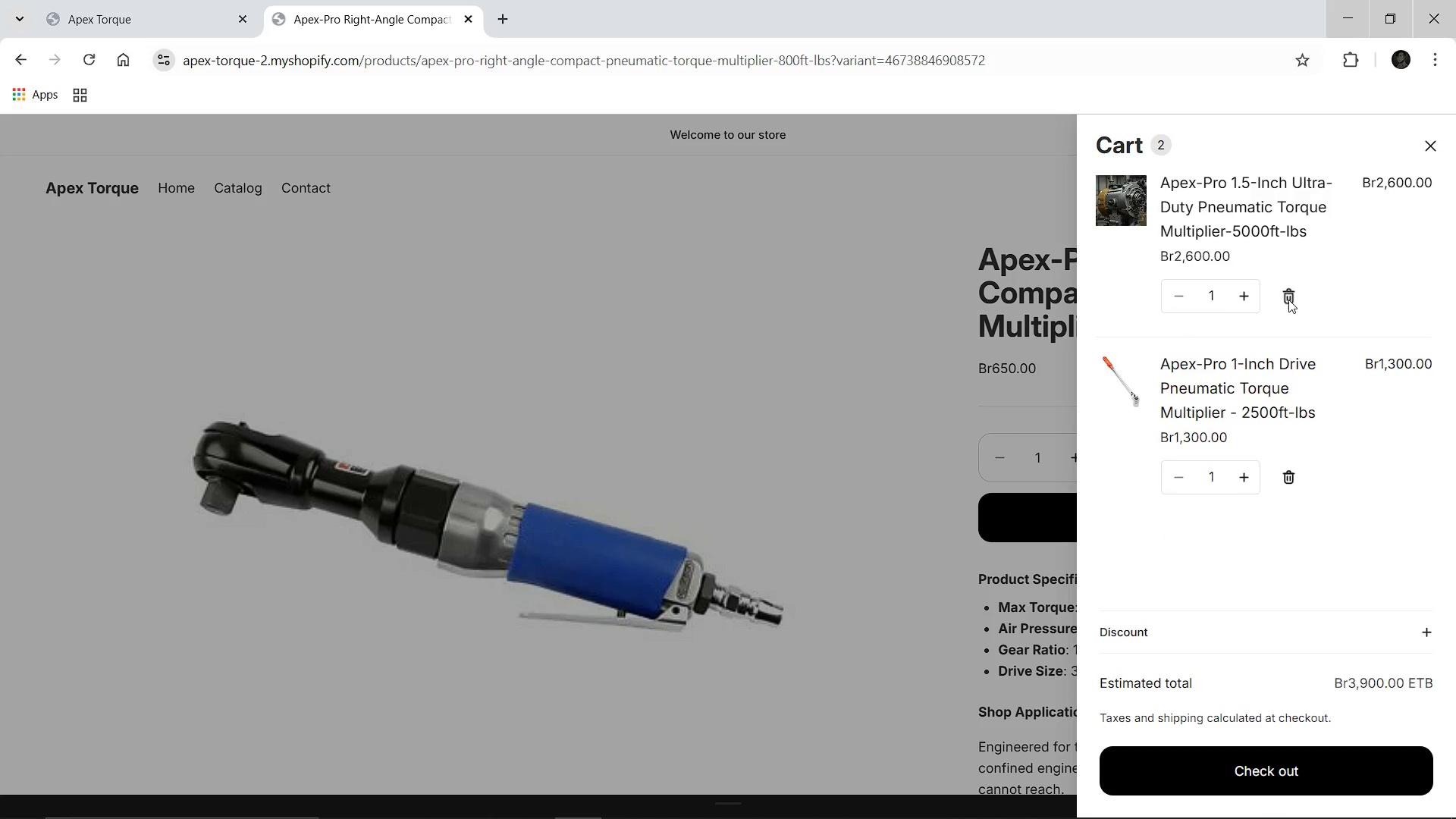 
left_click([1288, 300])
 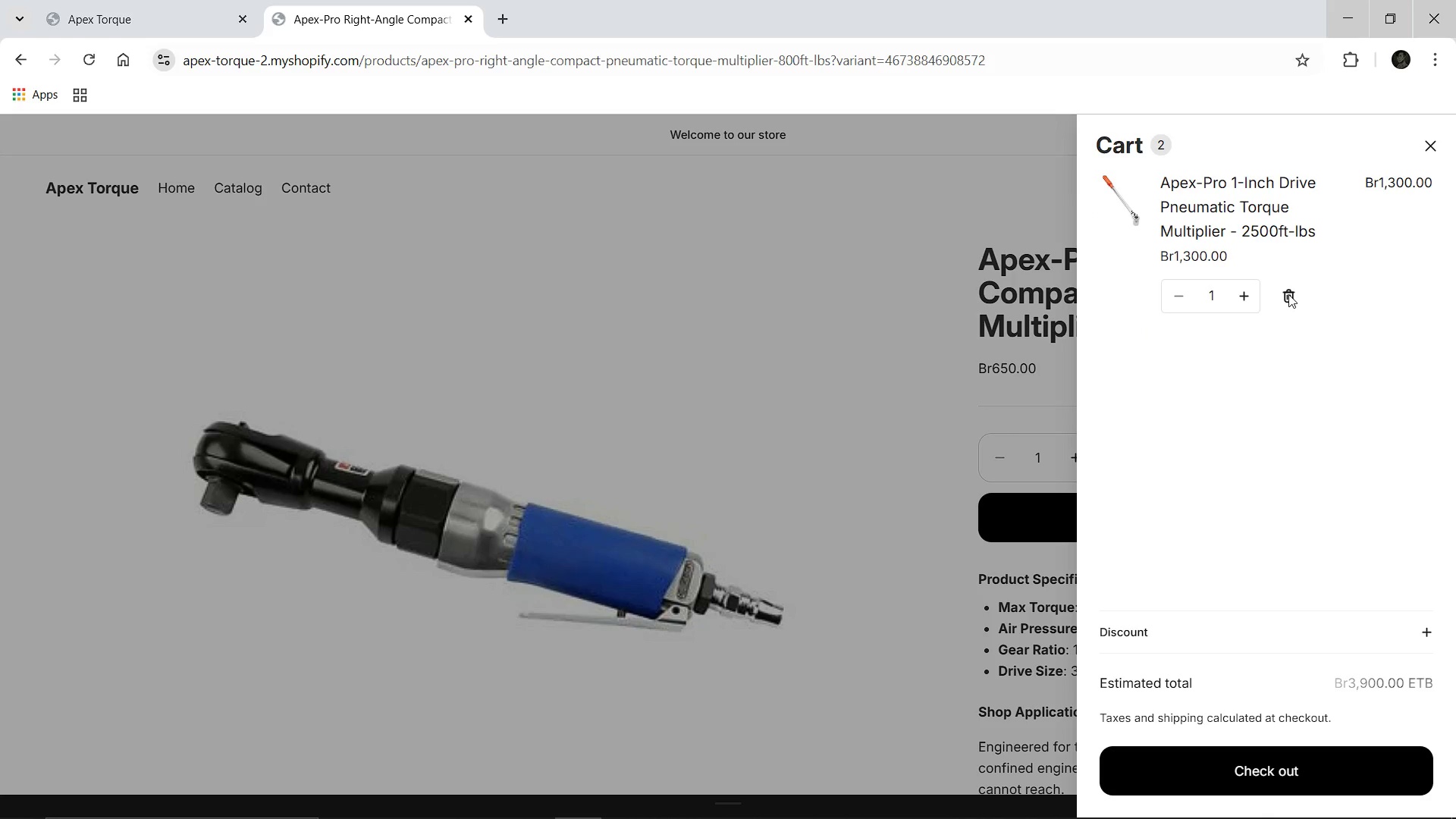 
left_click([1288, 294])
 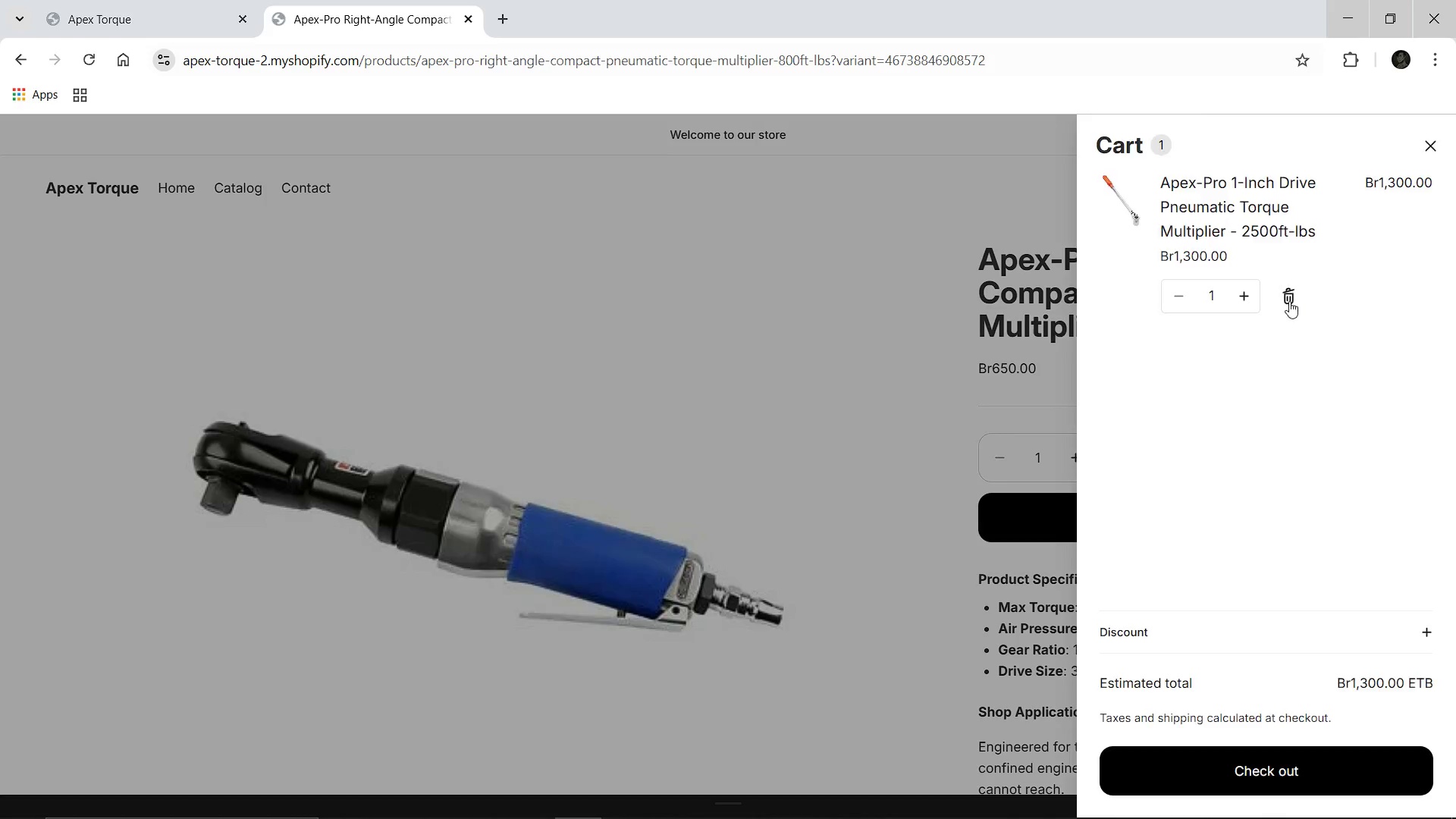 
left_click([1289, 301])
 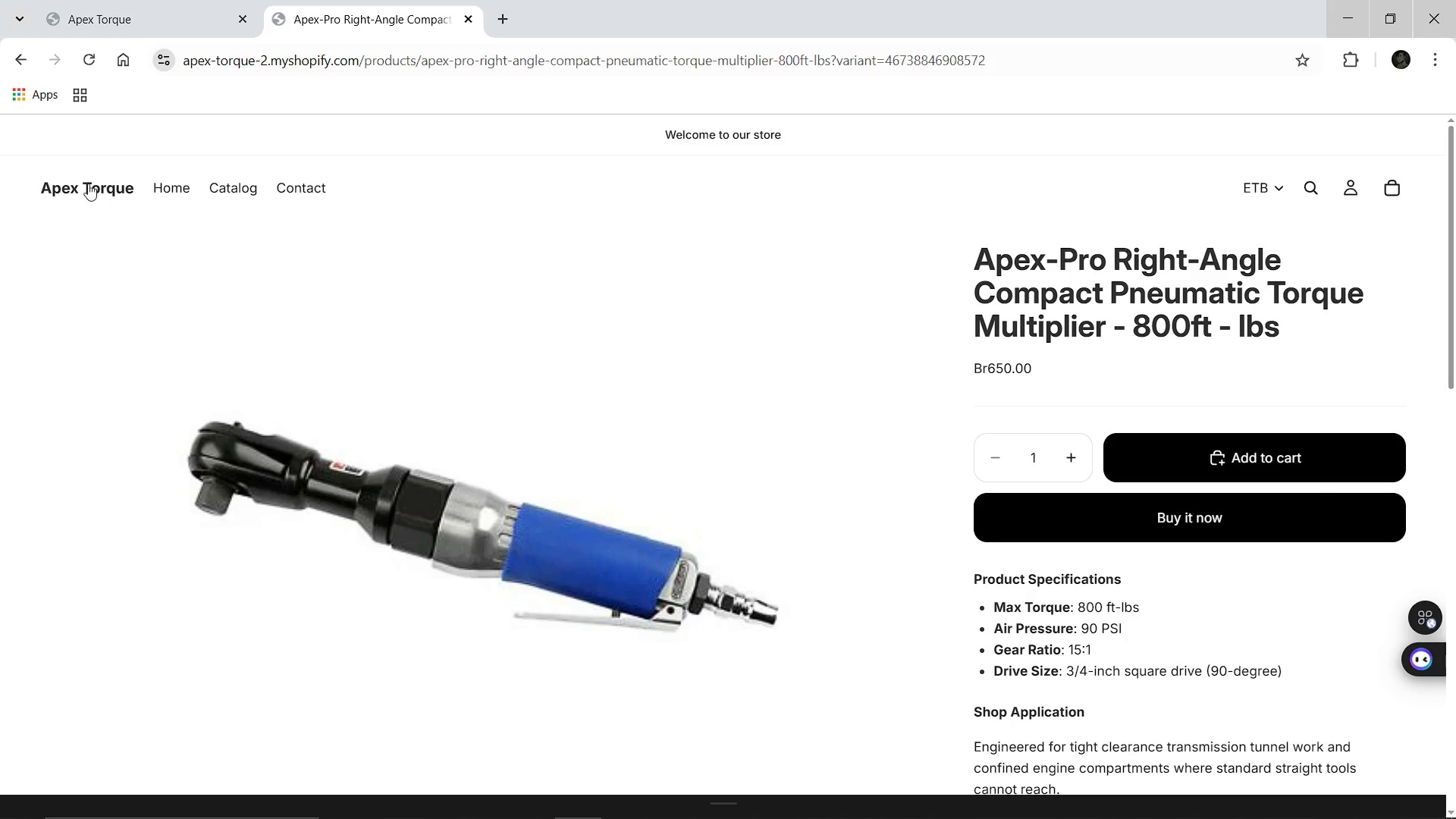 
left_click([81, 190])
 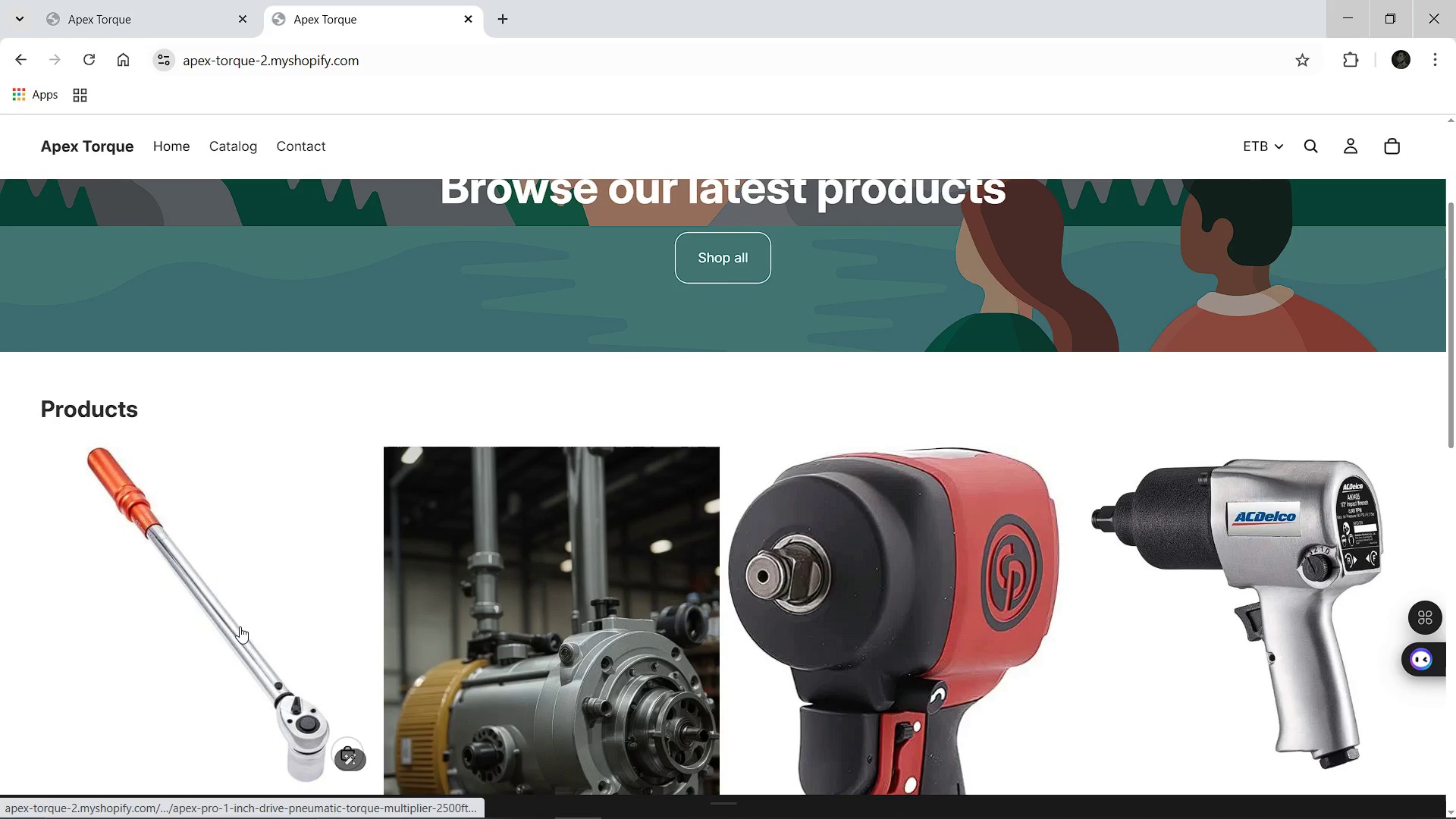 
wait(7.11)
 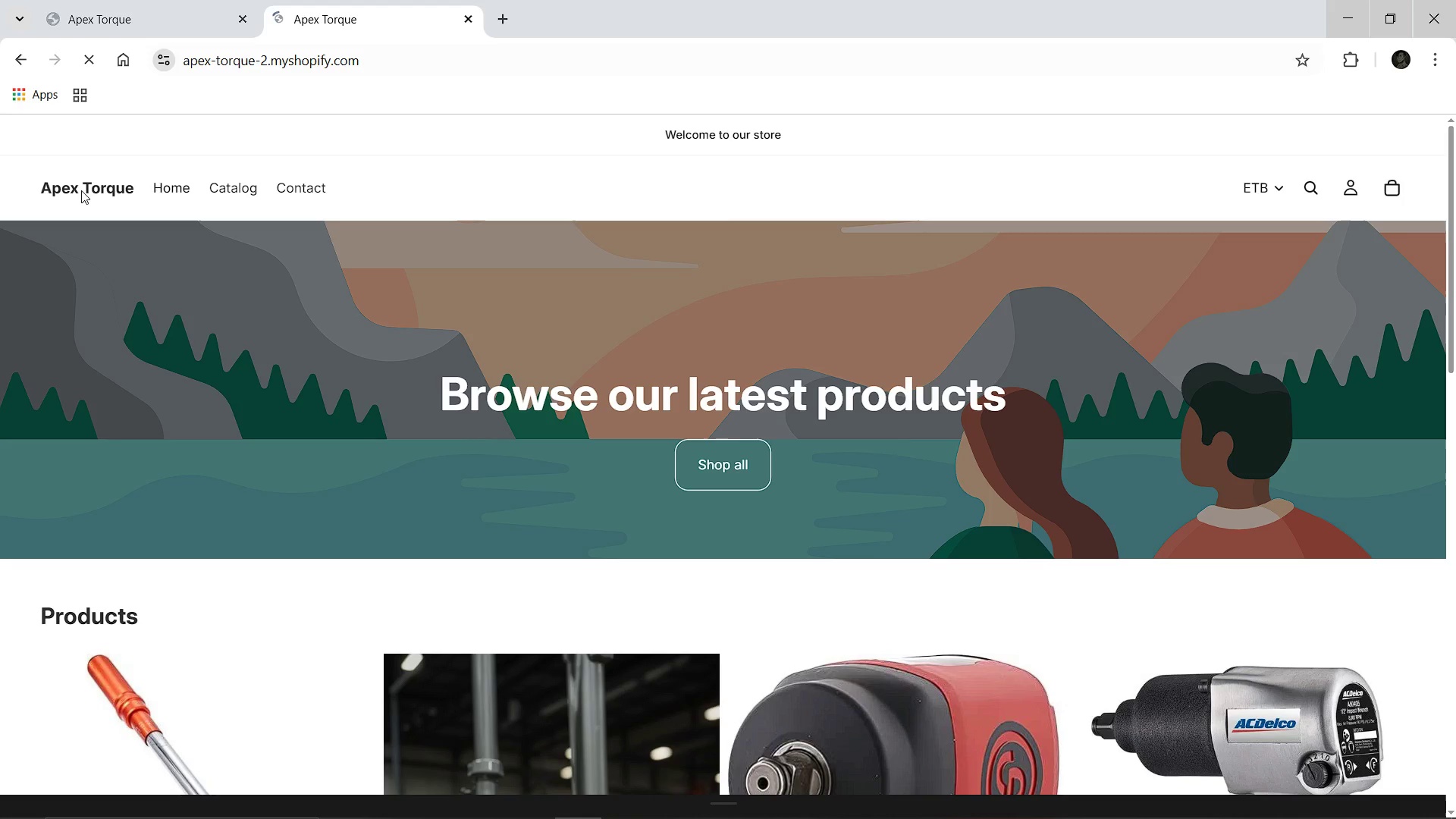 
left_click([233, 534])
 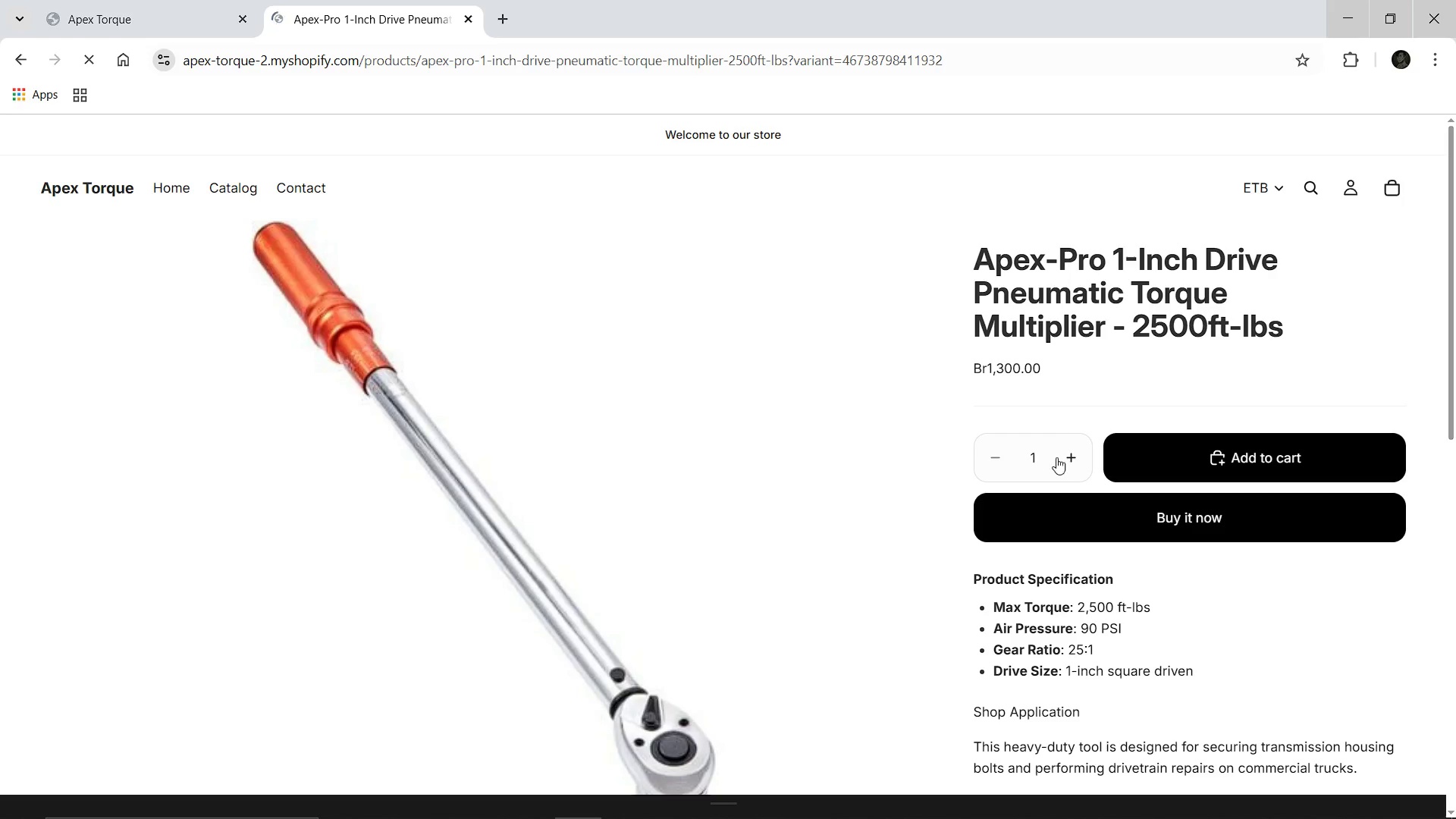 
left_click([1062, 455])
 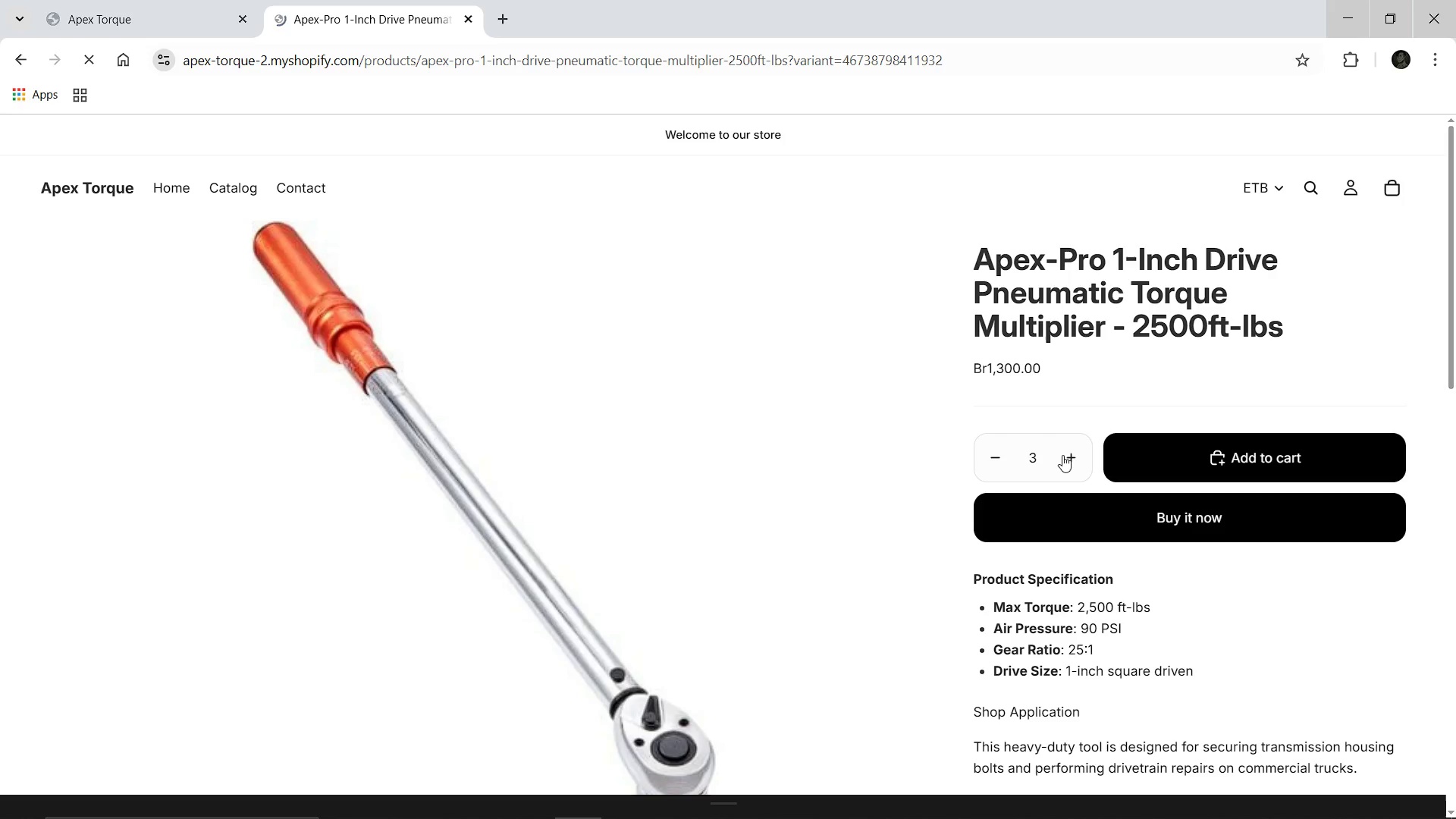 
double_click([1062, 455])
 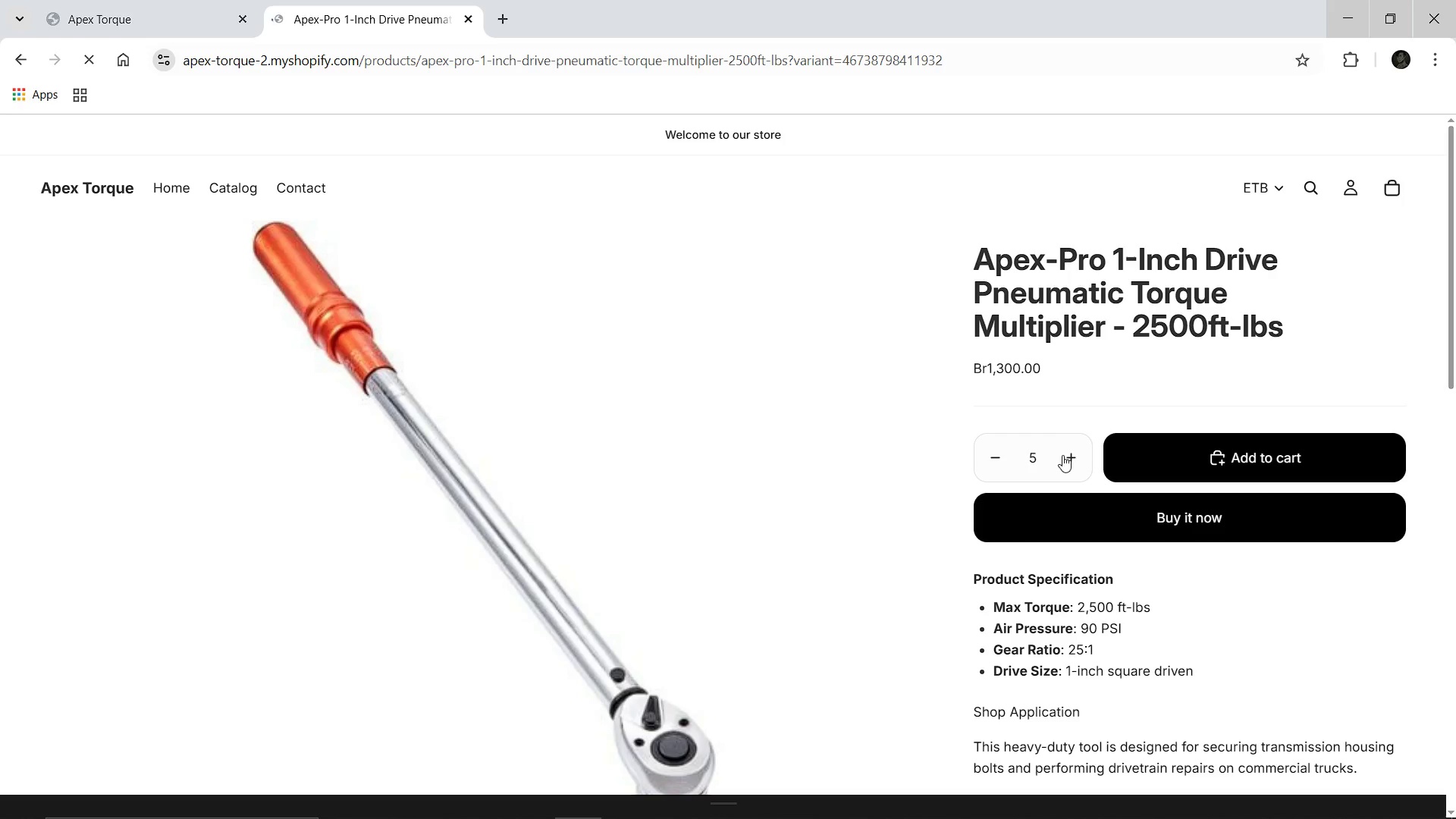 
triple_click([1062, 455])
 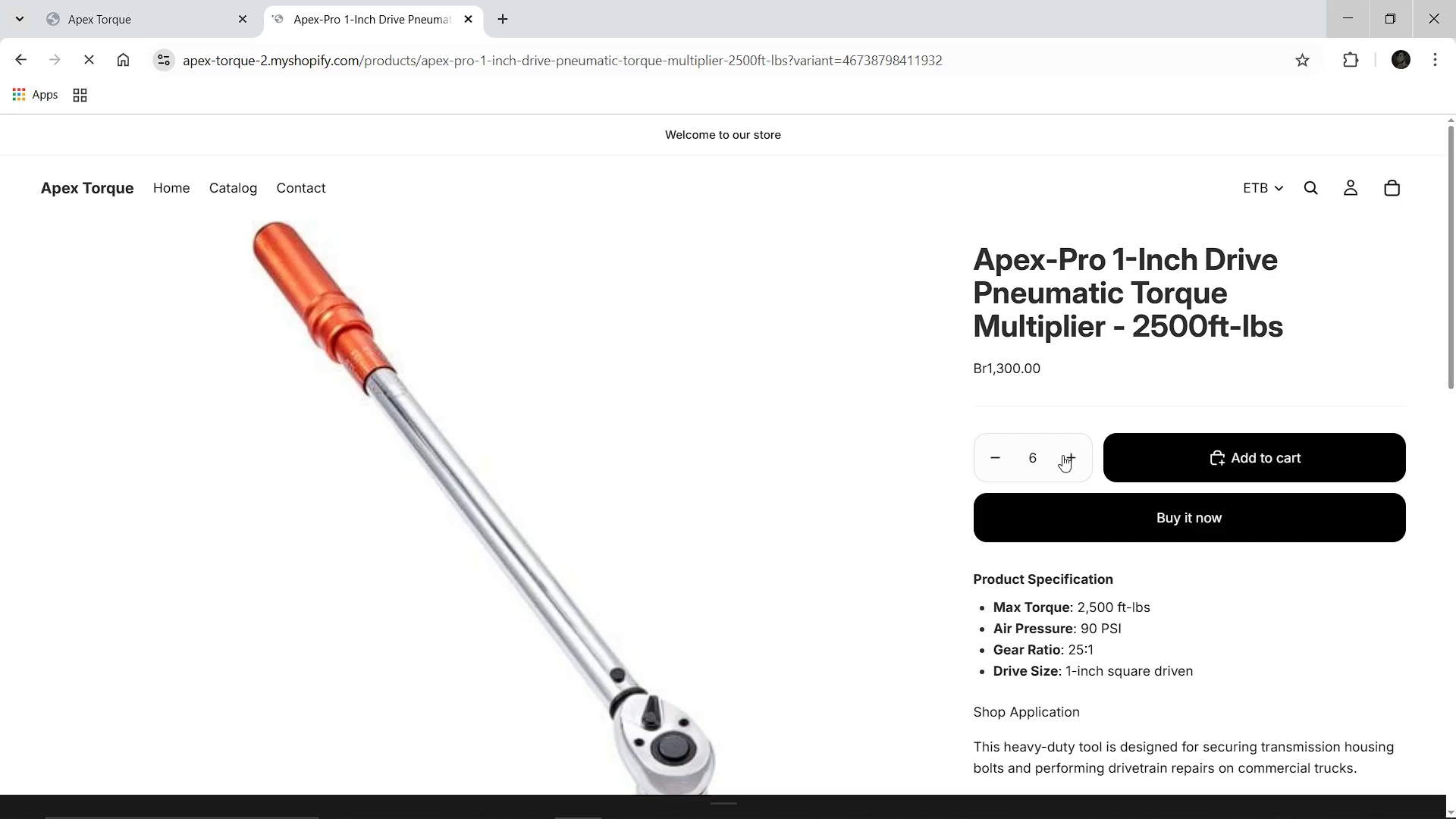 
triple_click([1062, 455])
 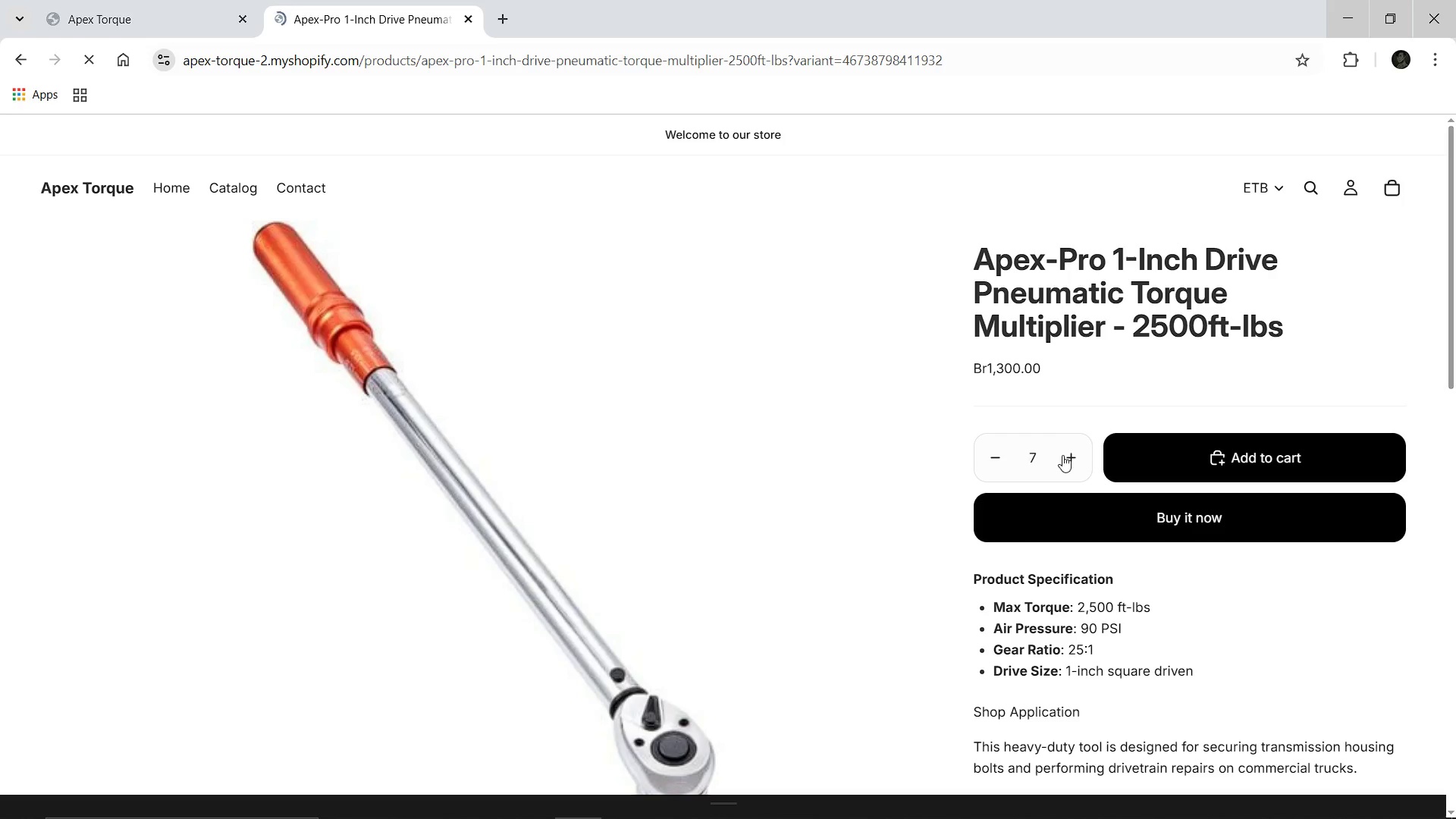 
triple_click([1062, 455])
 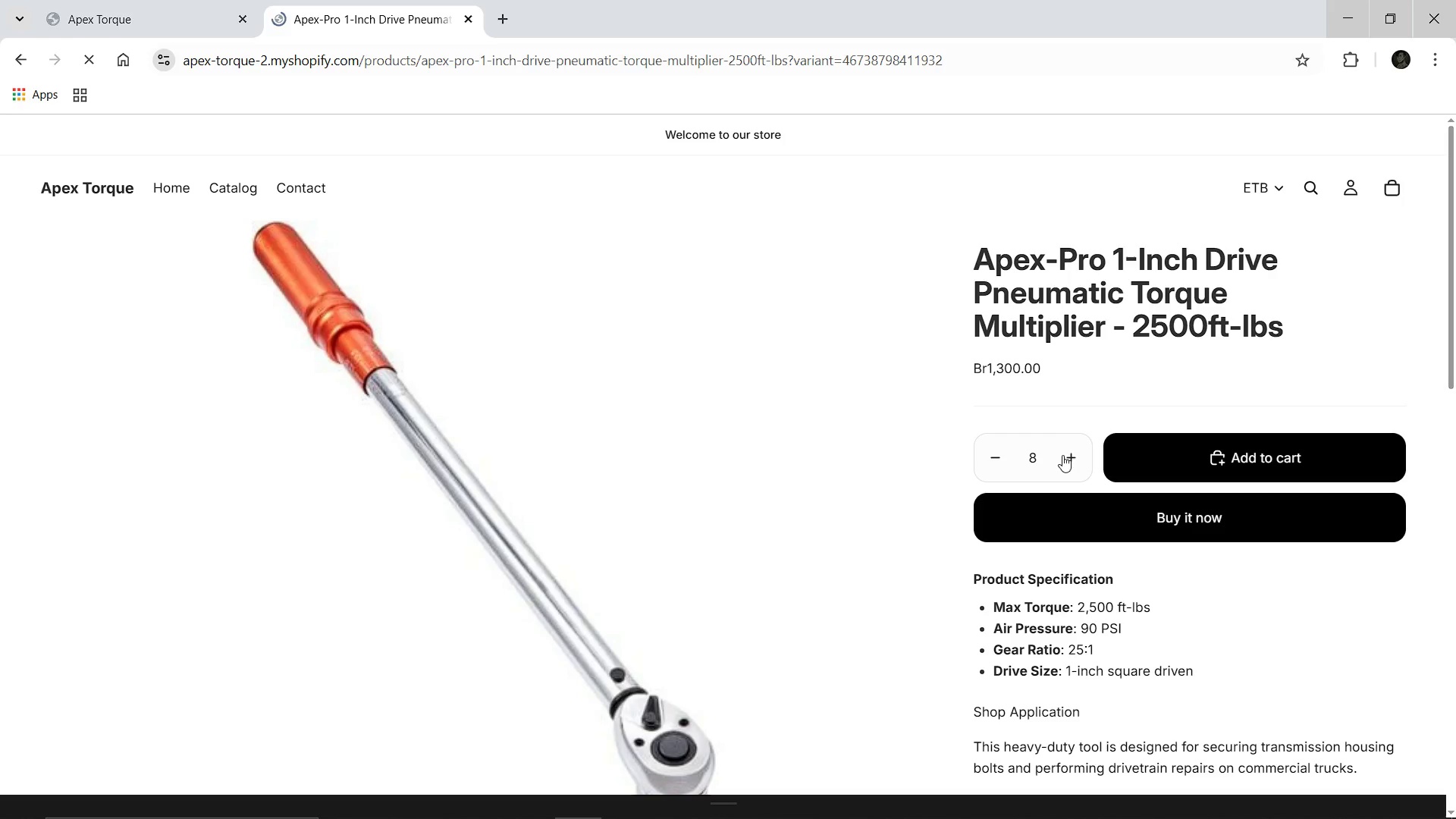 
triple_click([1062, 455])
 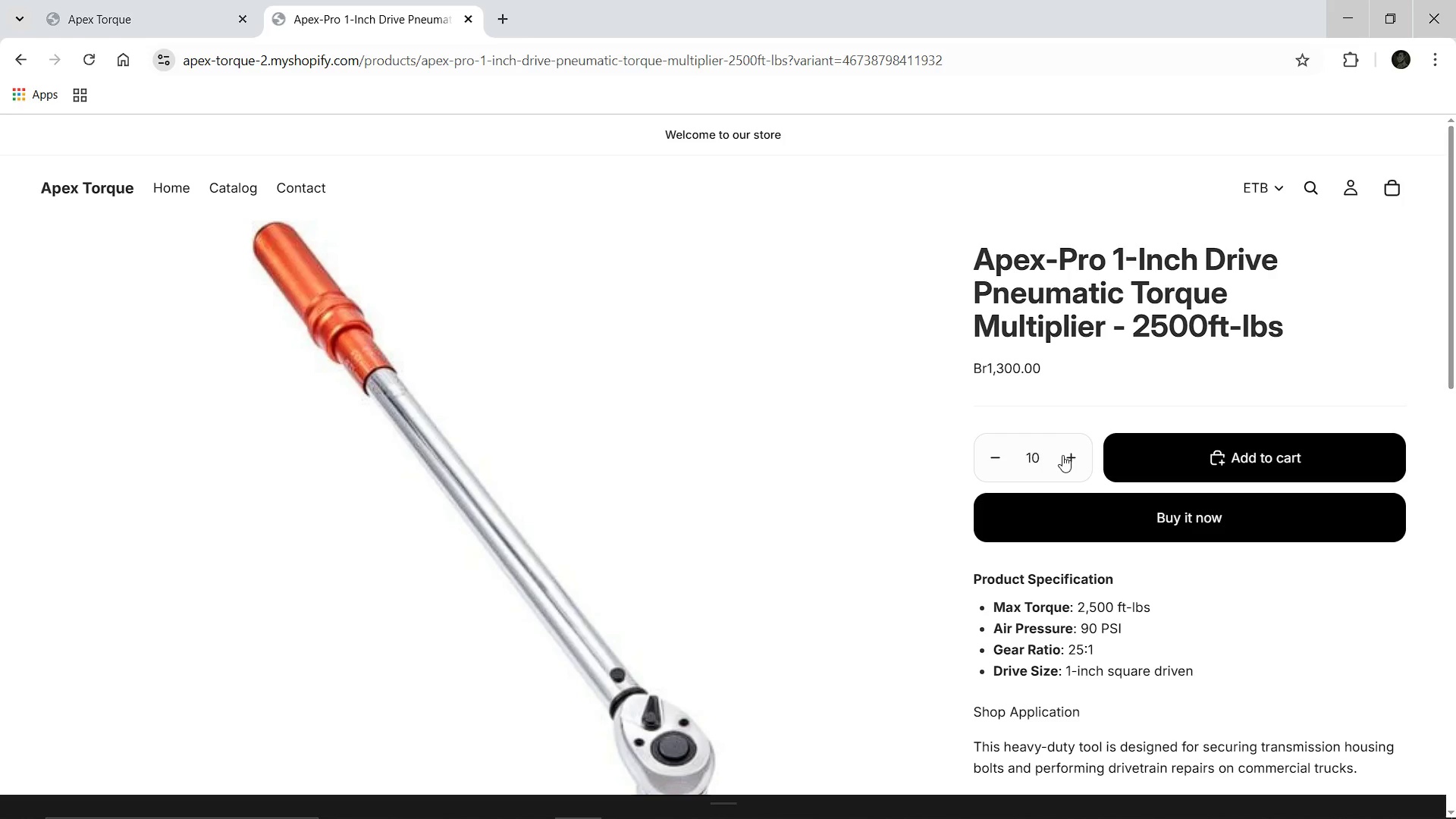 
double_click([1062, 455])
 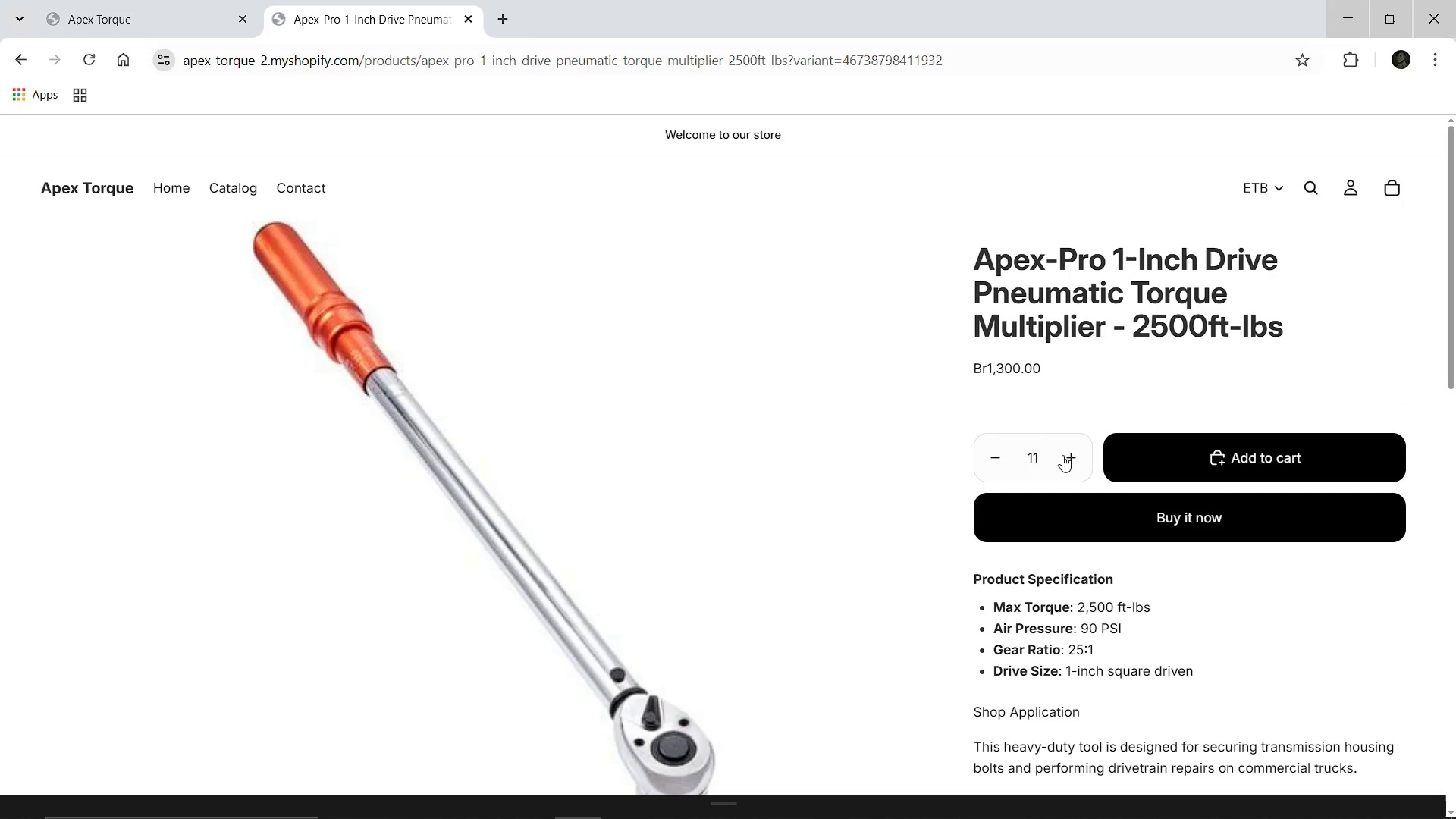 
triple_click([1062, 455])
 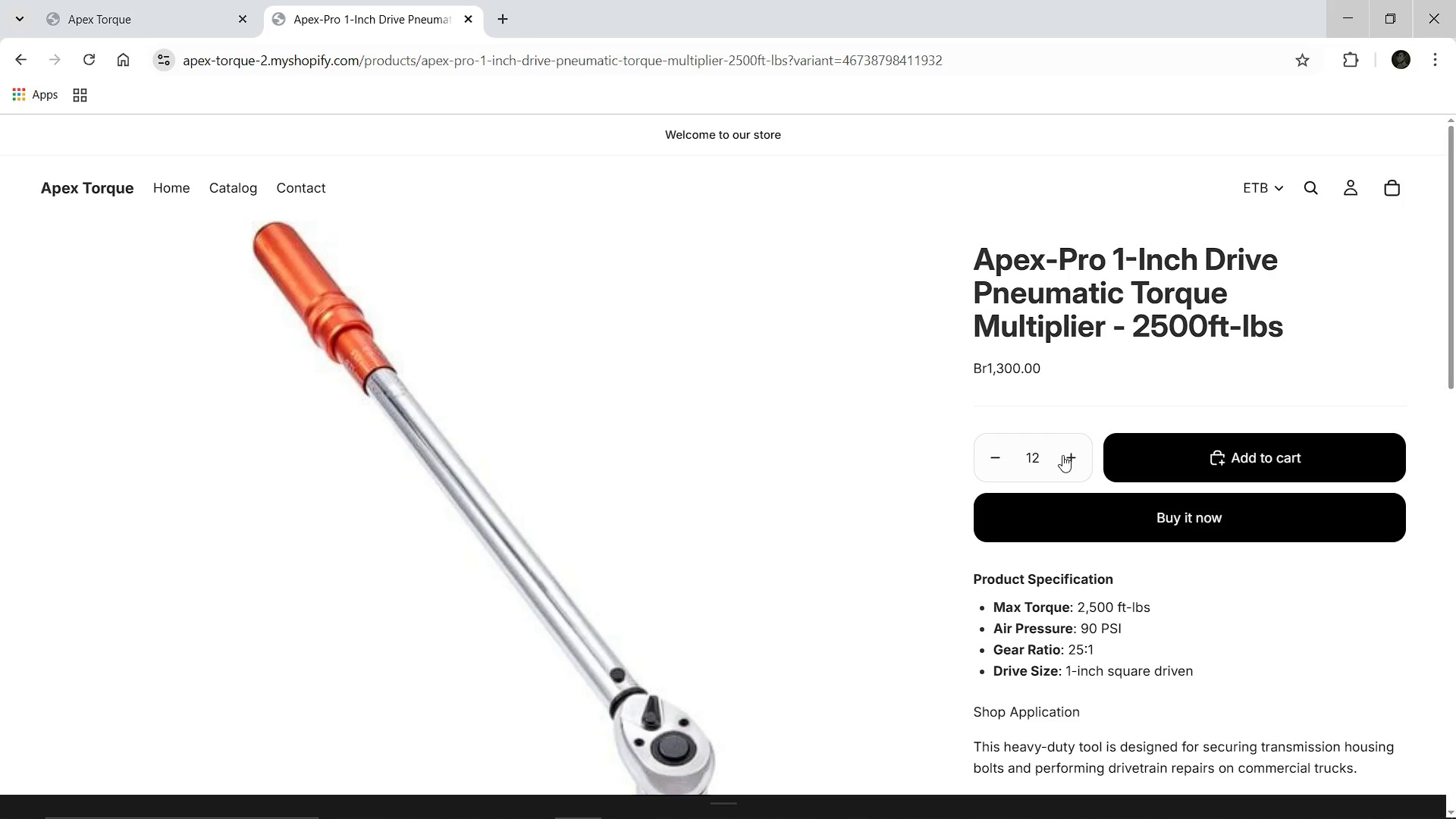 
triple_click([1062, 455])
 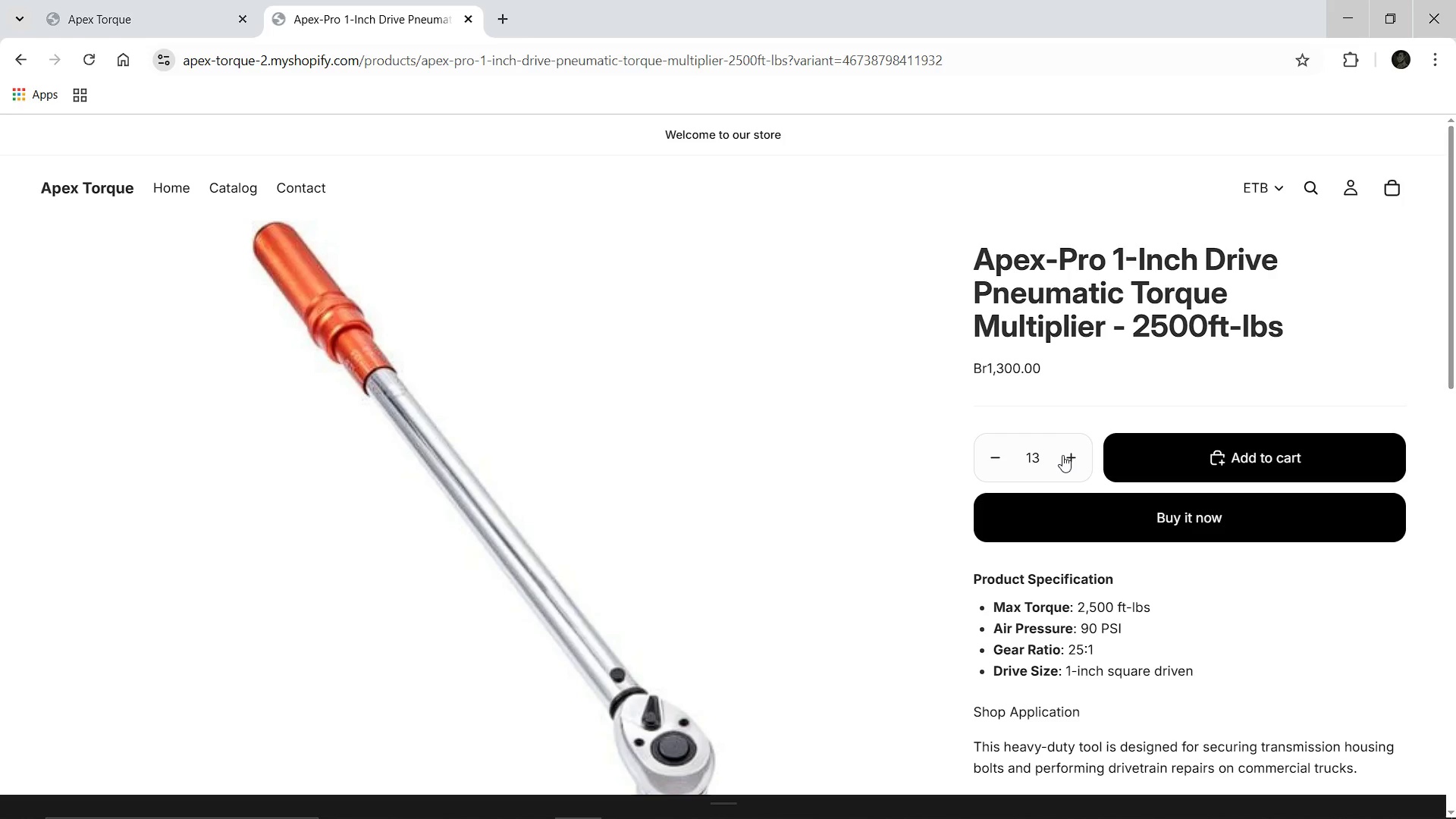 
double_click([1062, 455])
 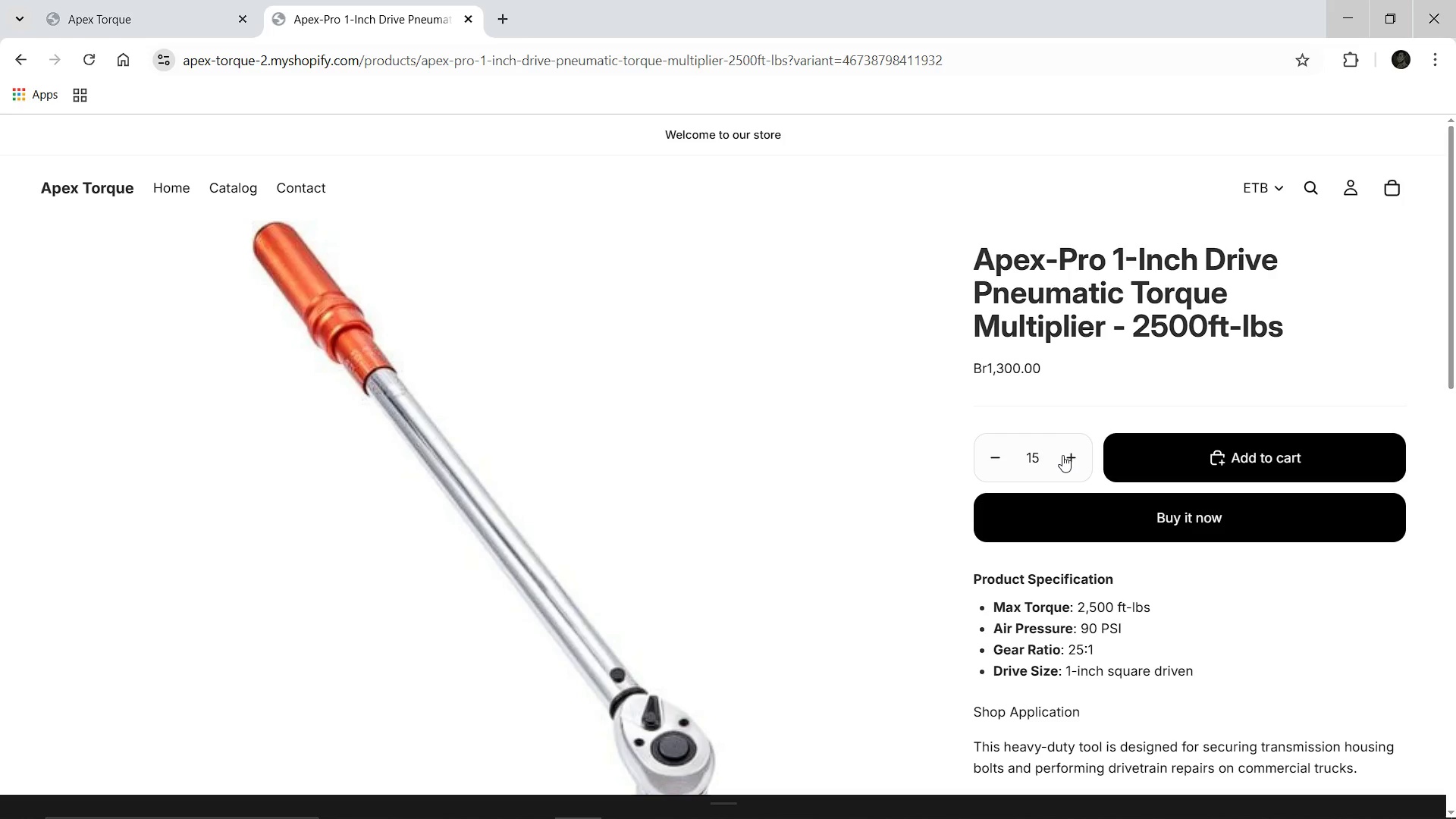 
triple_click([1062, 455])
 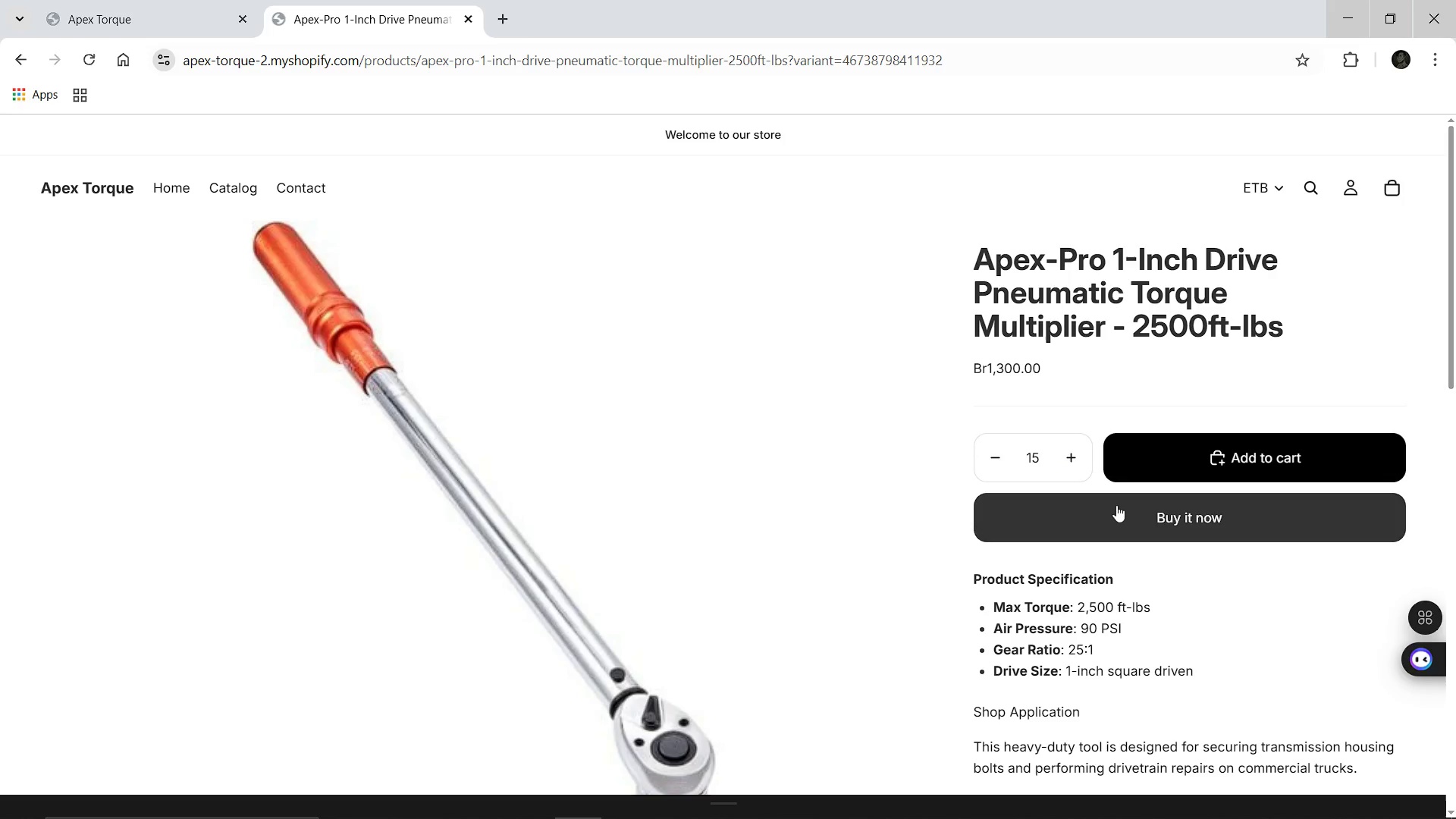 
left_click([1116, 505])
 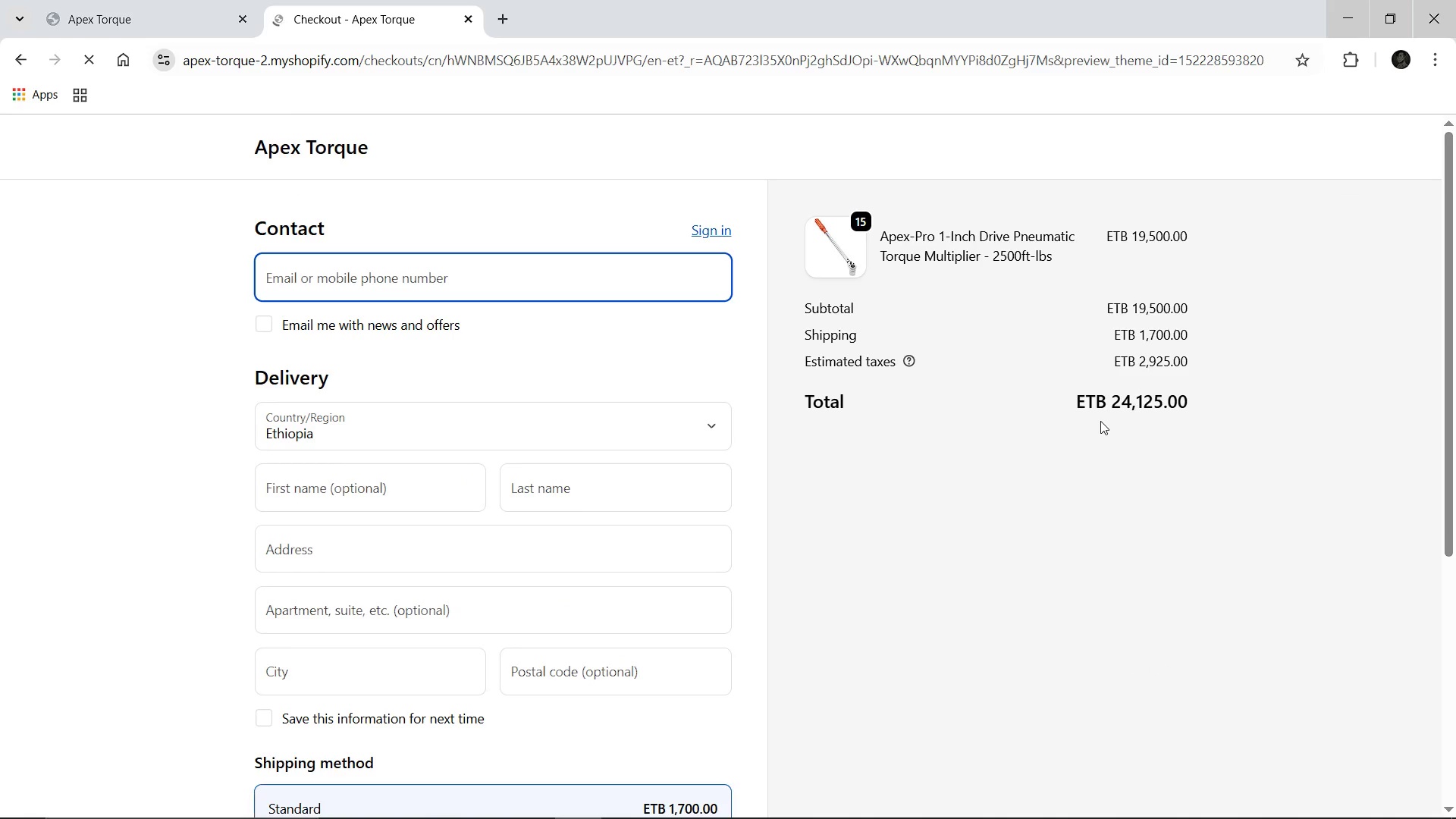 
wait(11.33)
 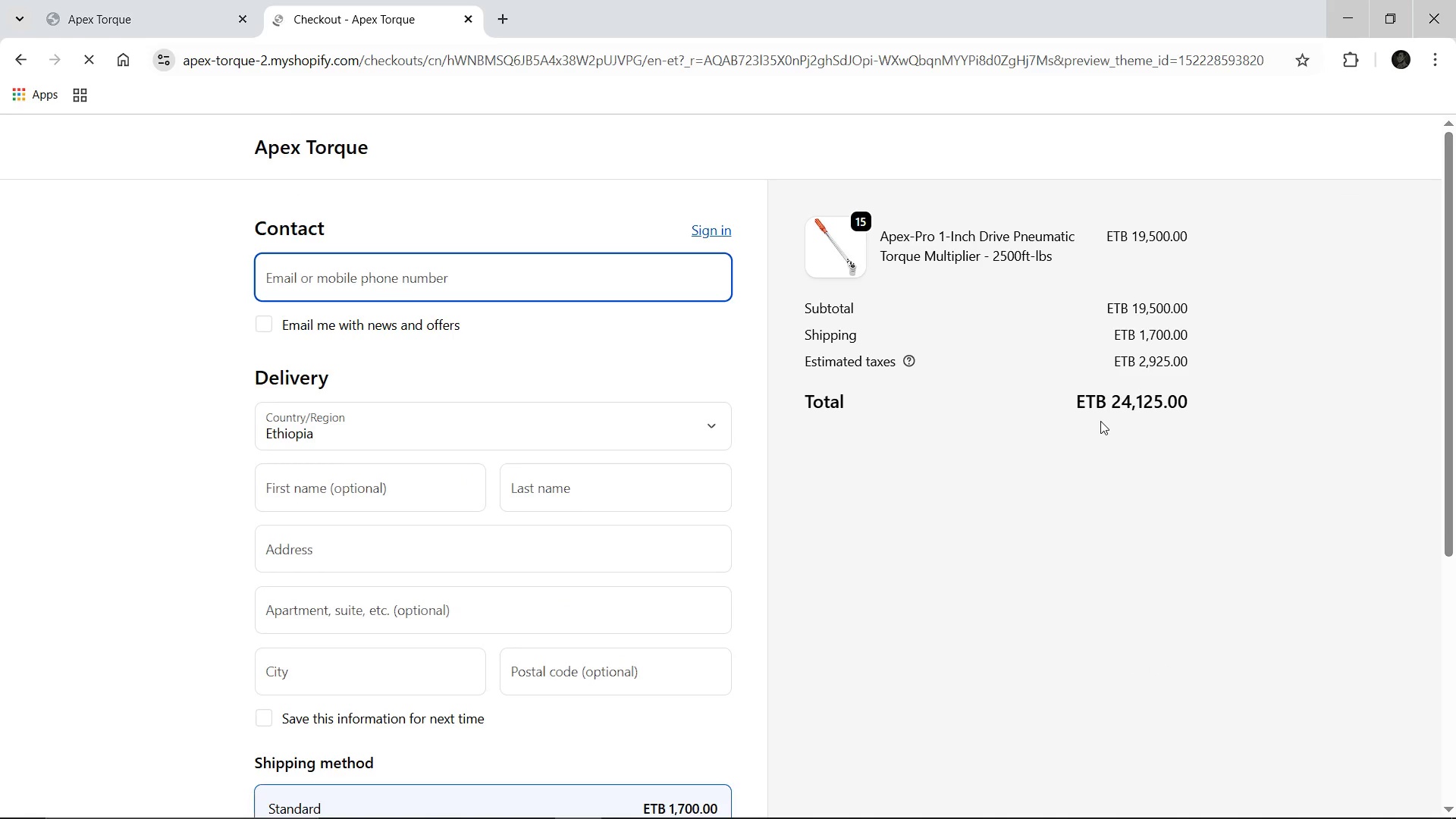 
left_click([163, 6])
 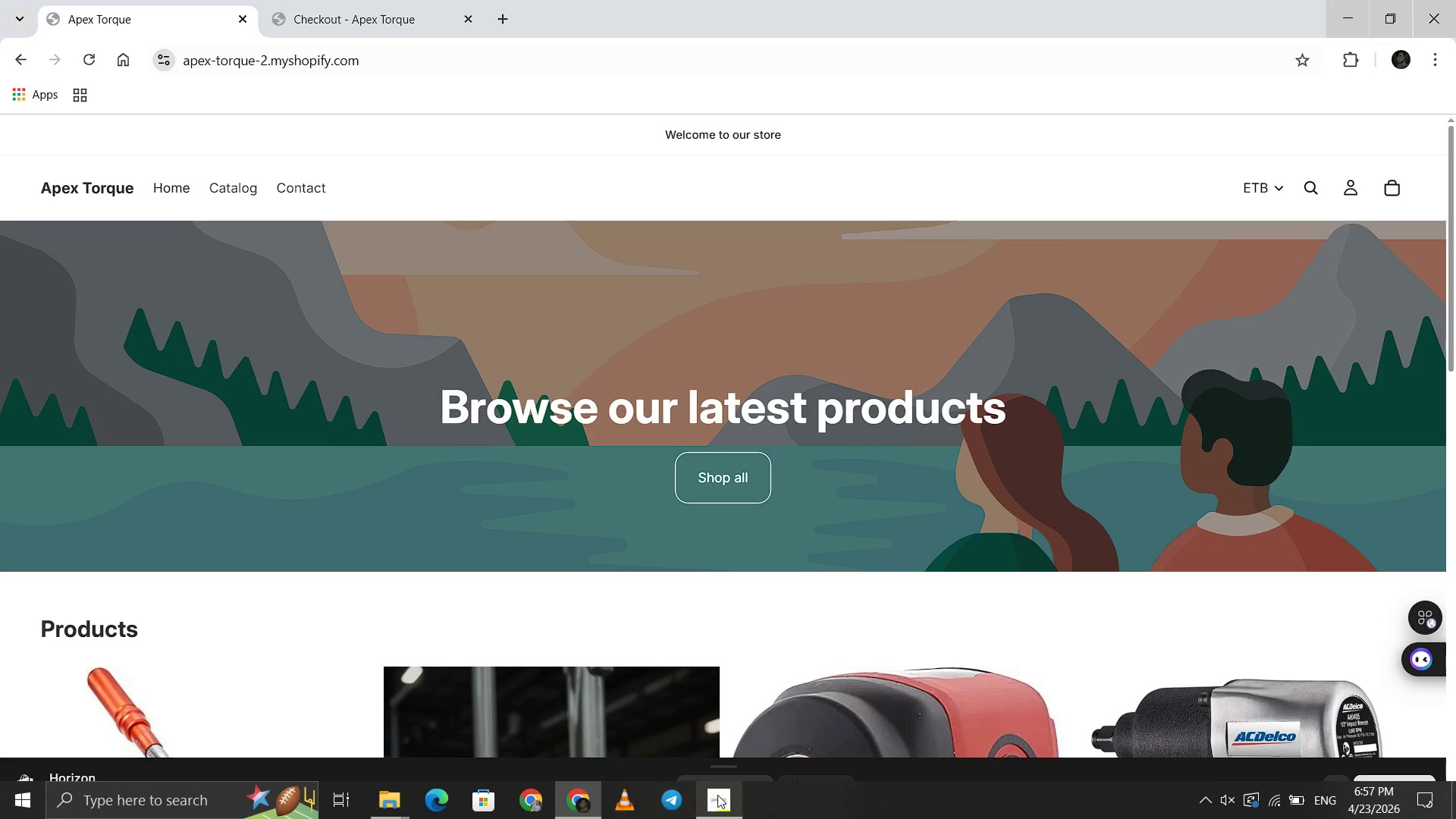 
left_click([719, 795])